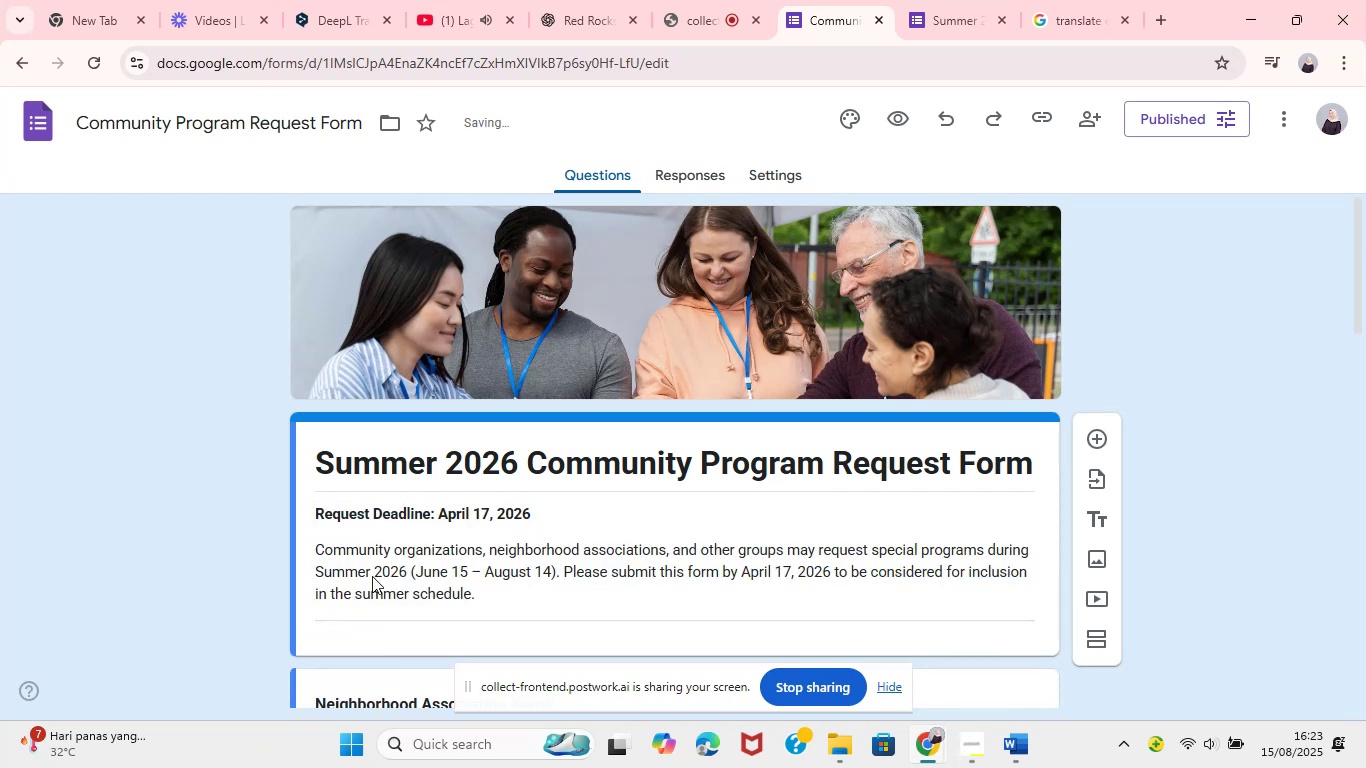 
left_click([326, 644])
 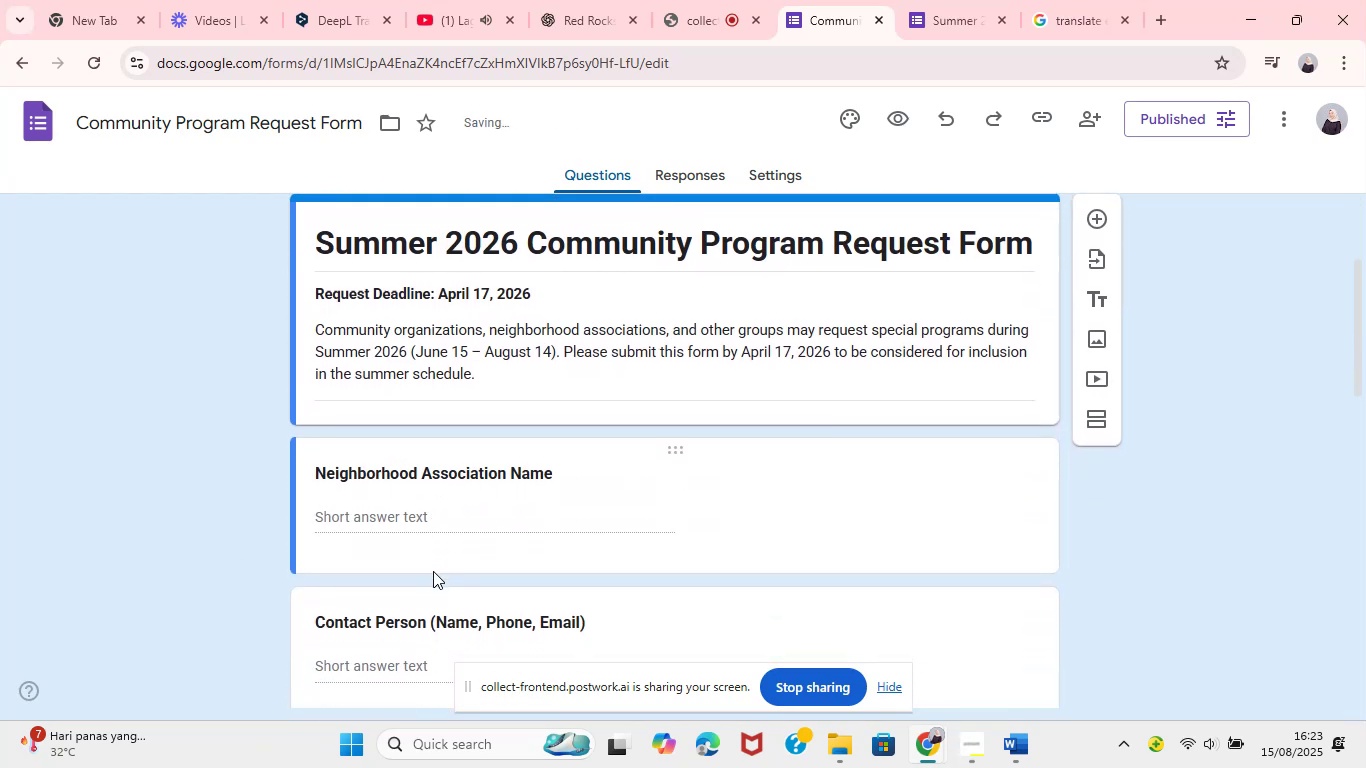 
left_click([214, 564])
 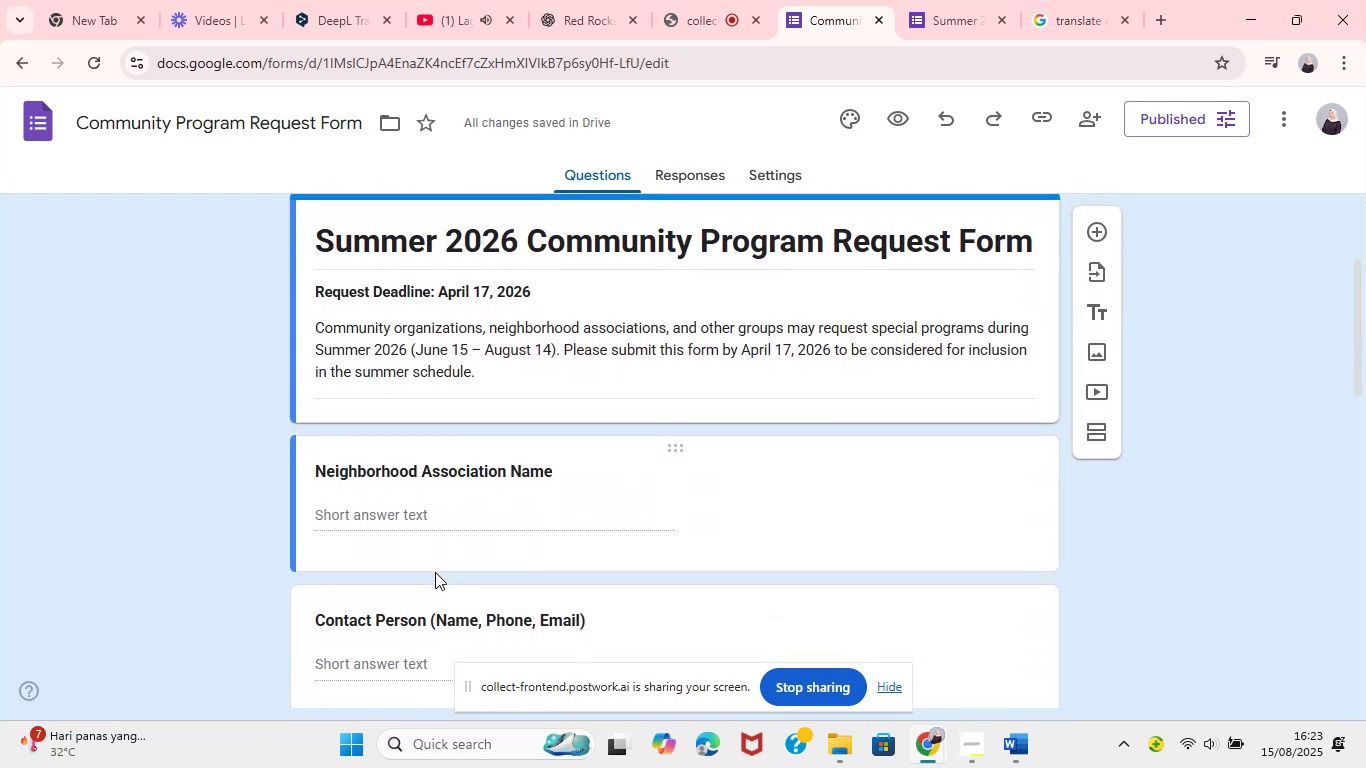 
wait(8.42)
 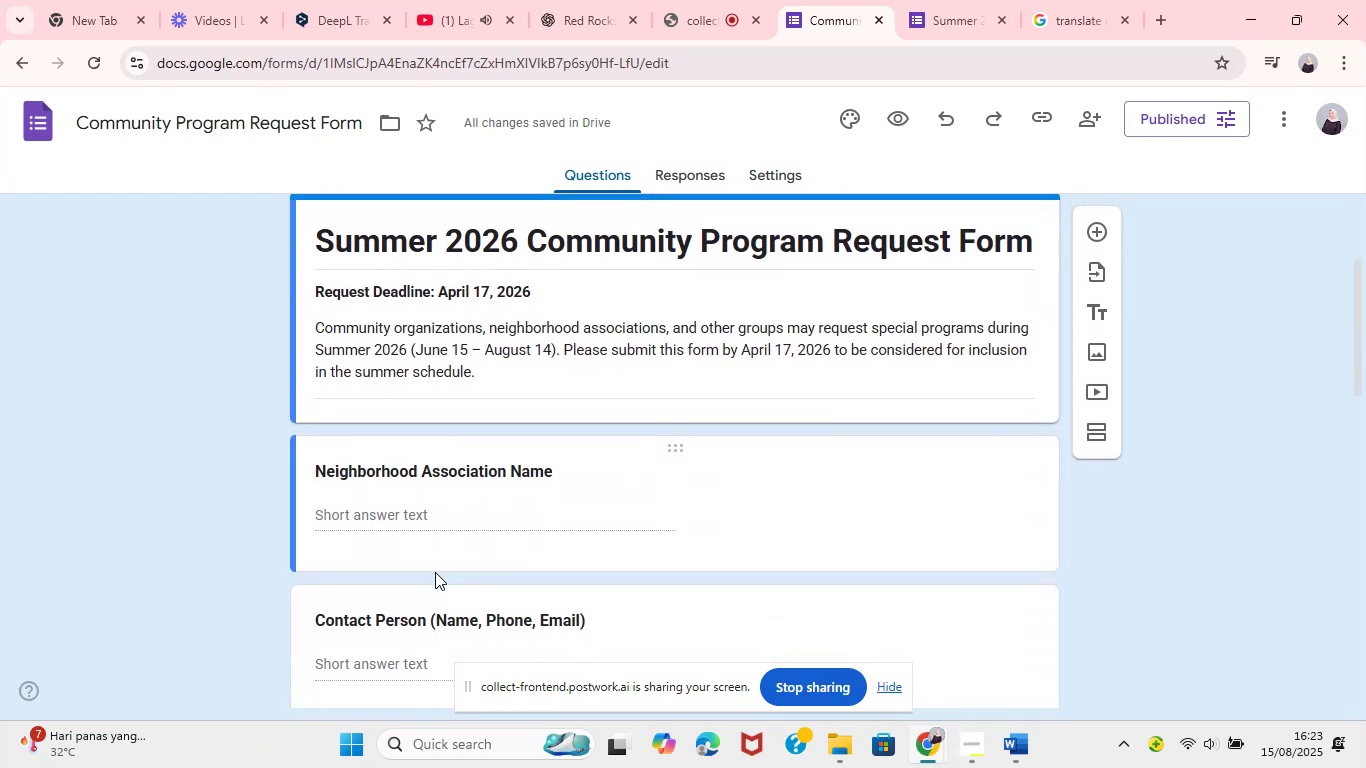 
left_click([840, 650])
 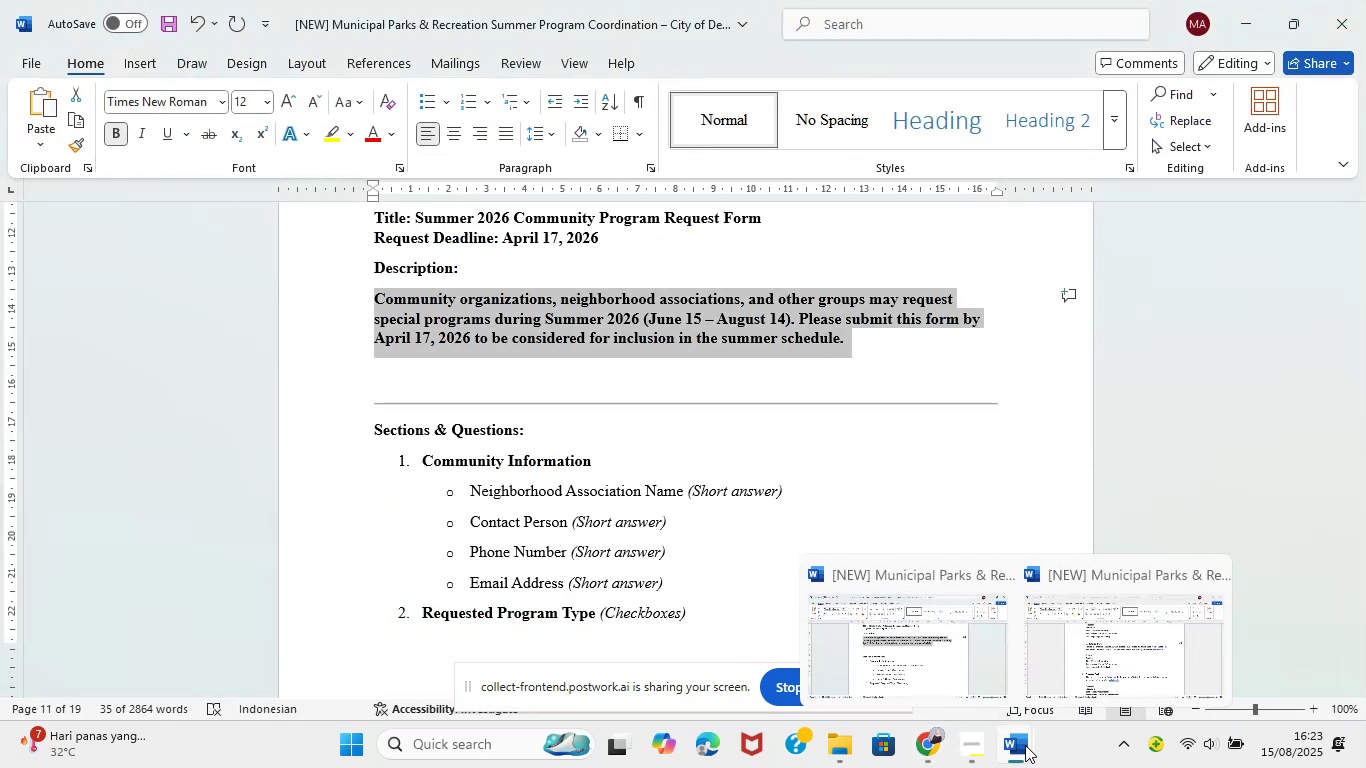 
wait(10.5)
 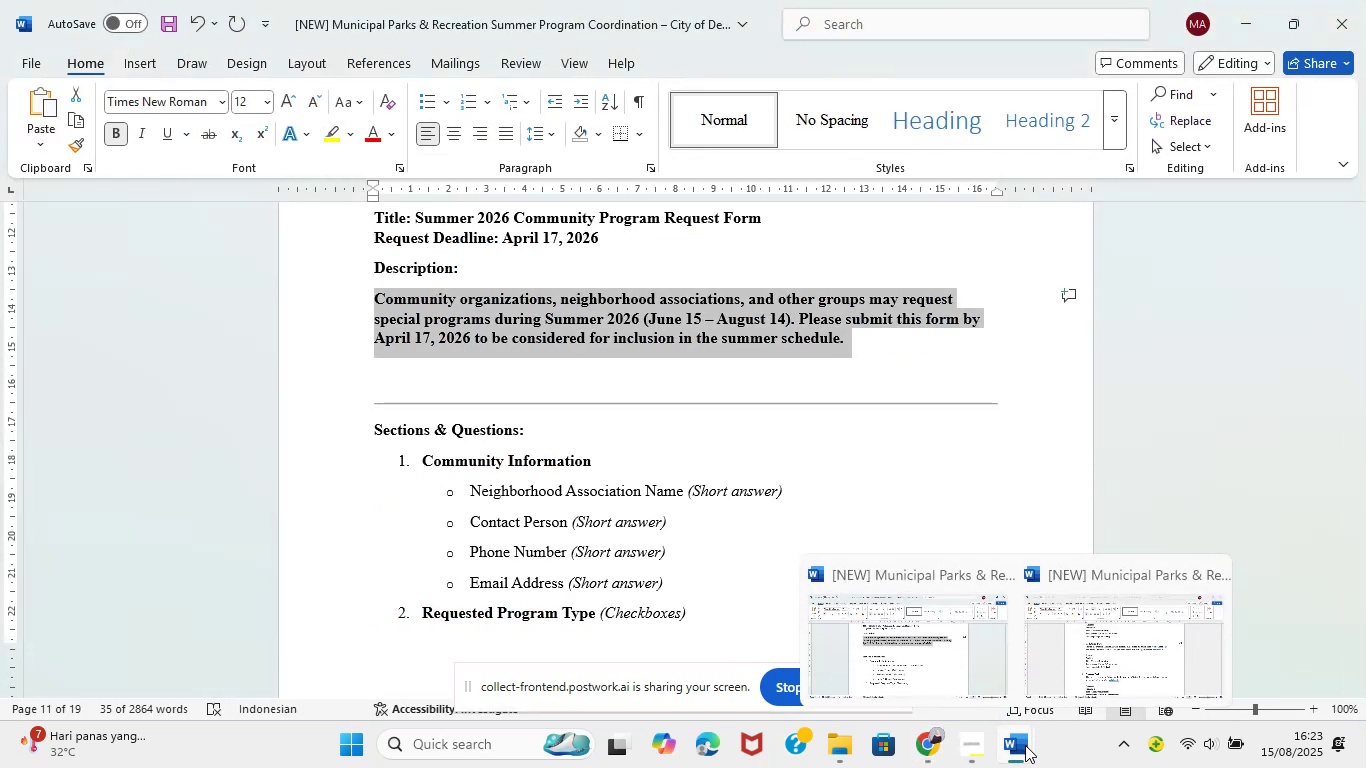 
scroll: coordinate [583, 593], scroll_direction: down, amount: 3.0
 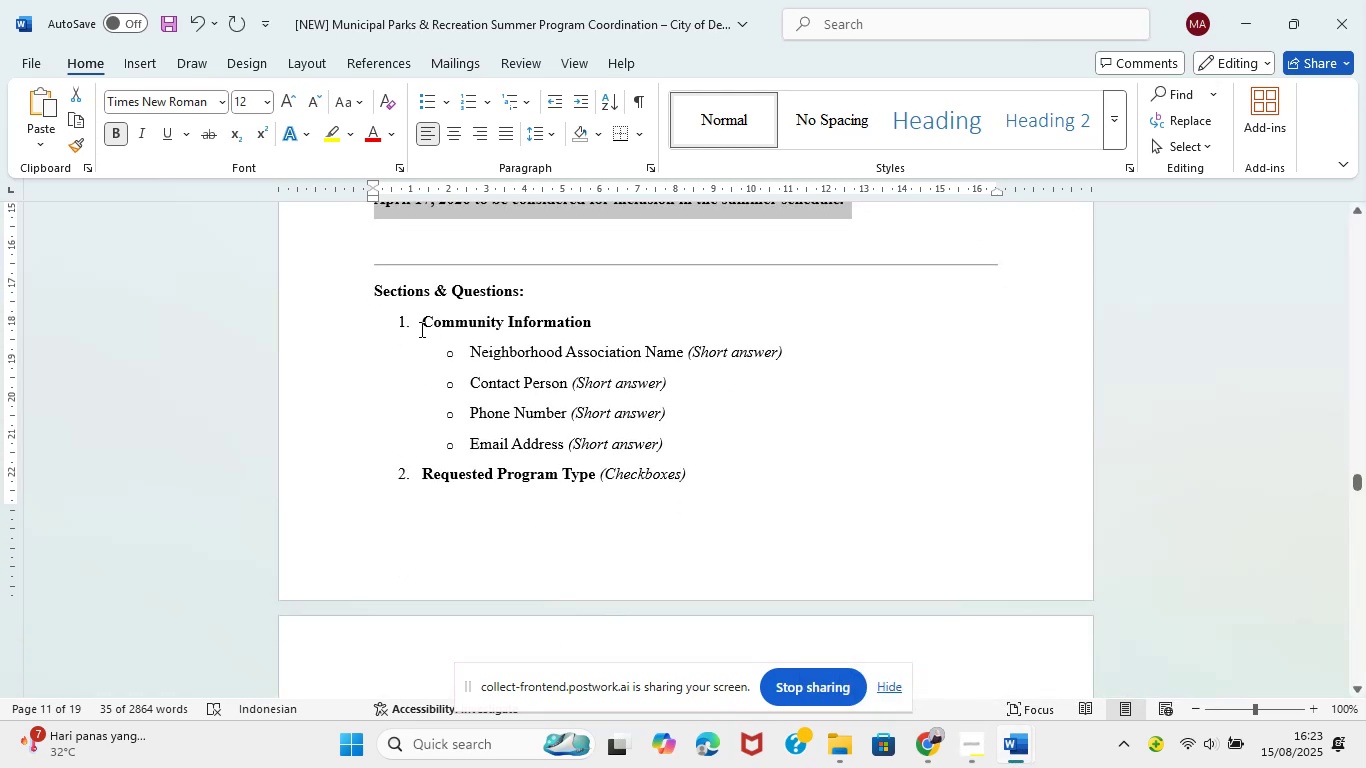 
left_click_drag(start_coordinate=[424, 325], to_coordinate=[580, 320])
 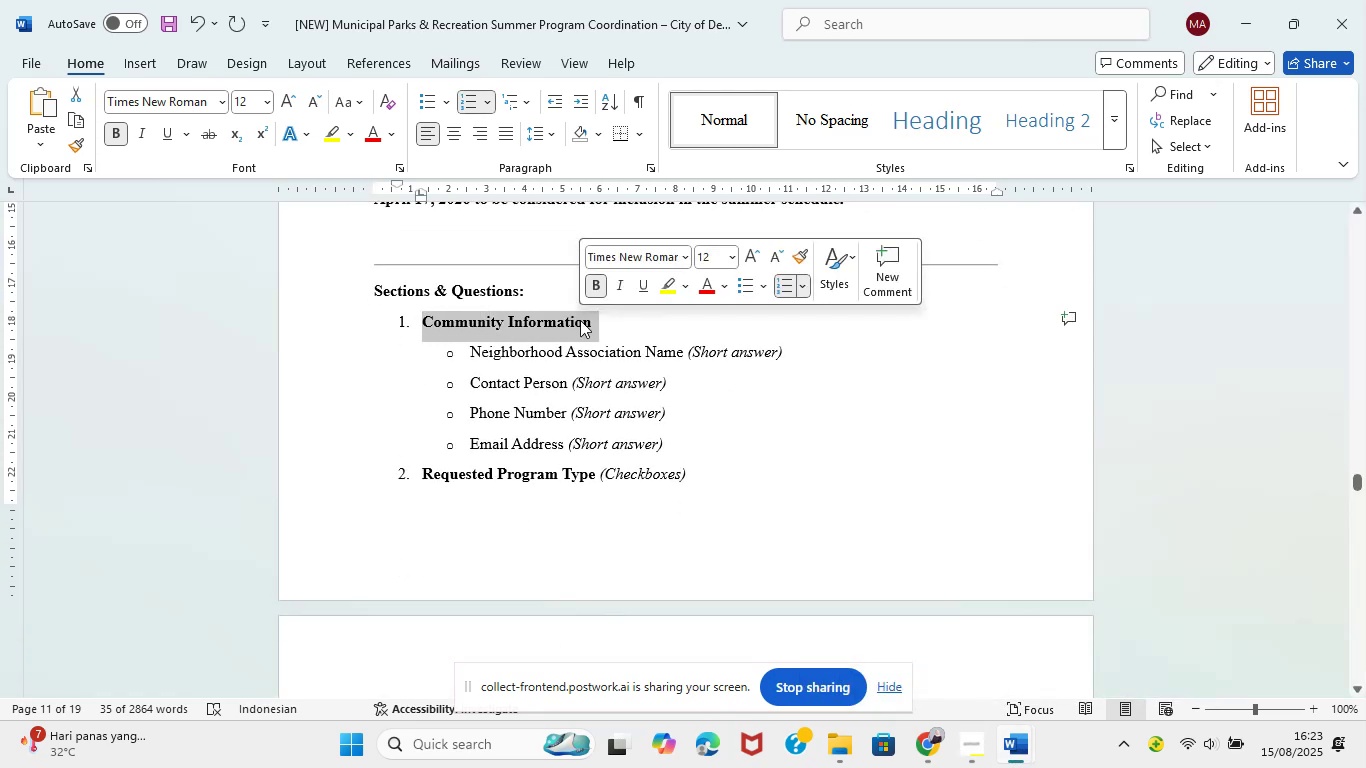 
key(Control+C)
 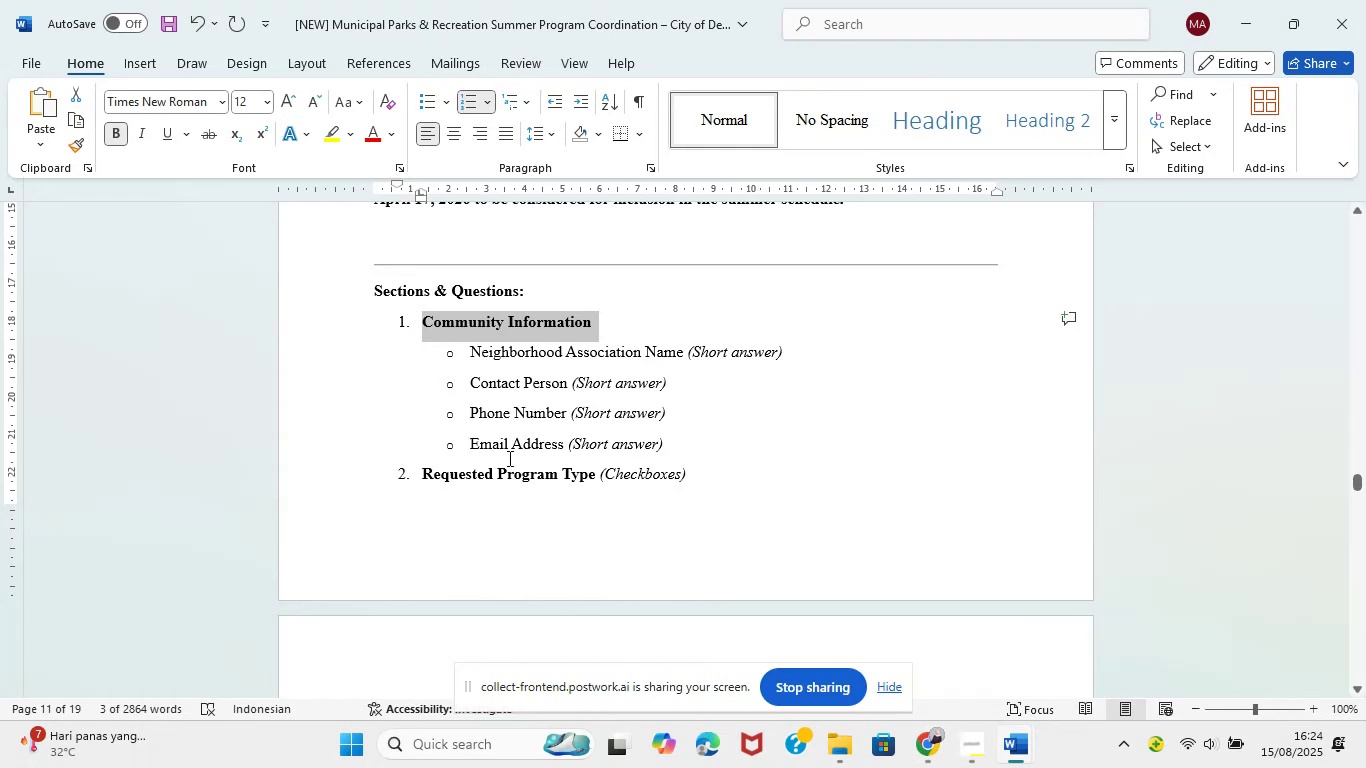 
wait(7.07)
 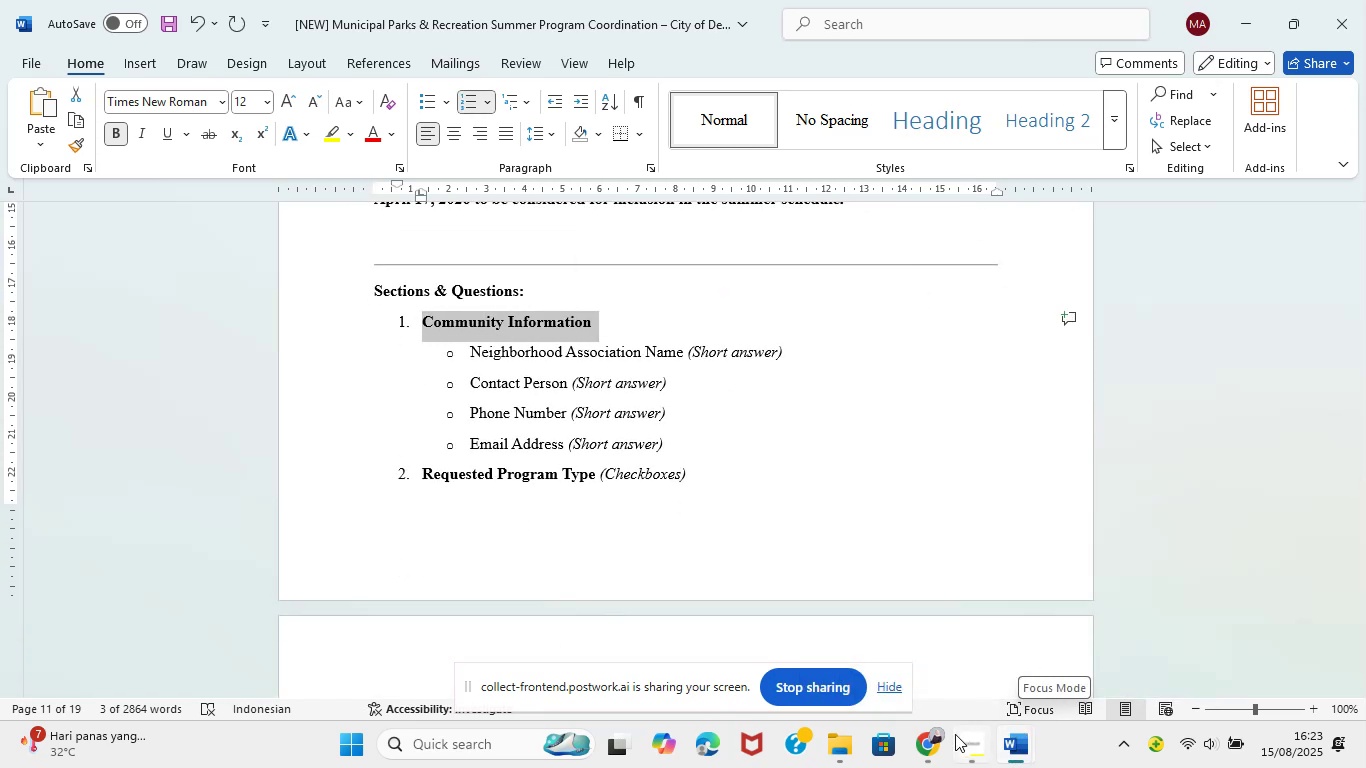 
left_click([862, 666])
 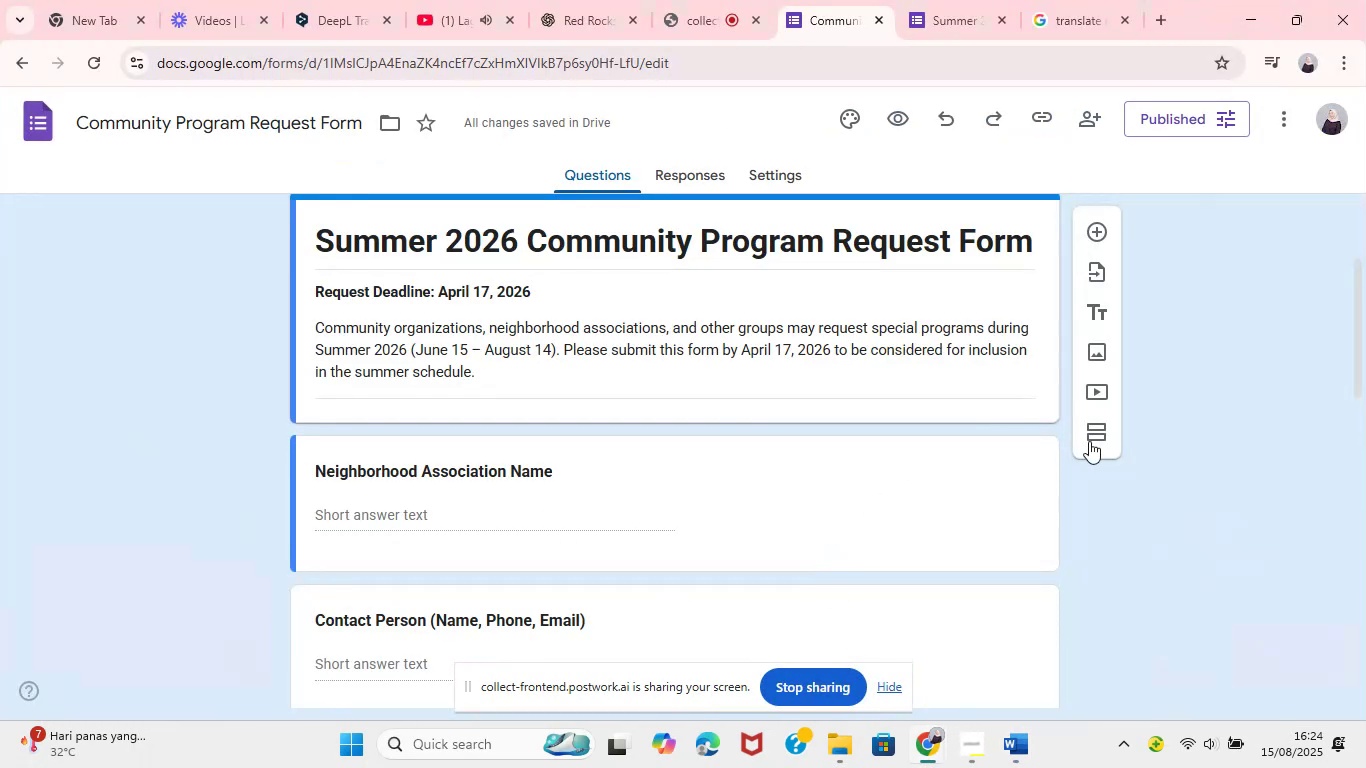 
left_click([1048, 413])
 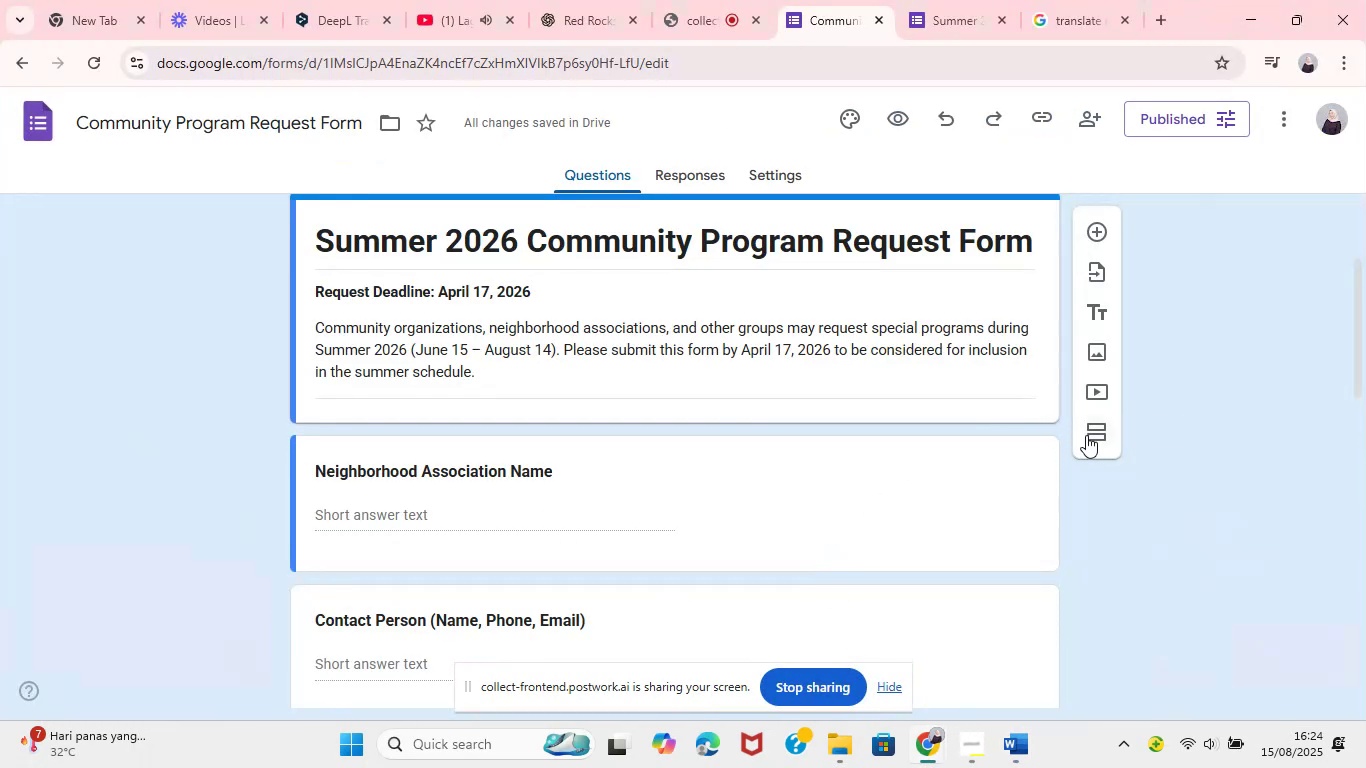 
left_click([1086, 435])
 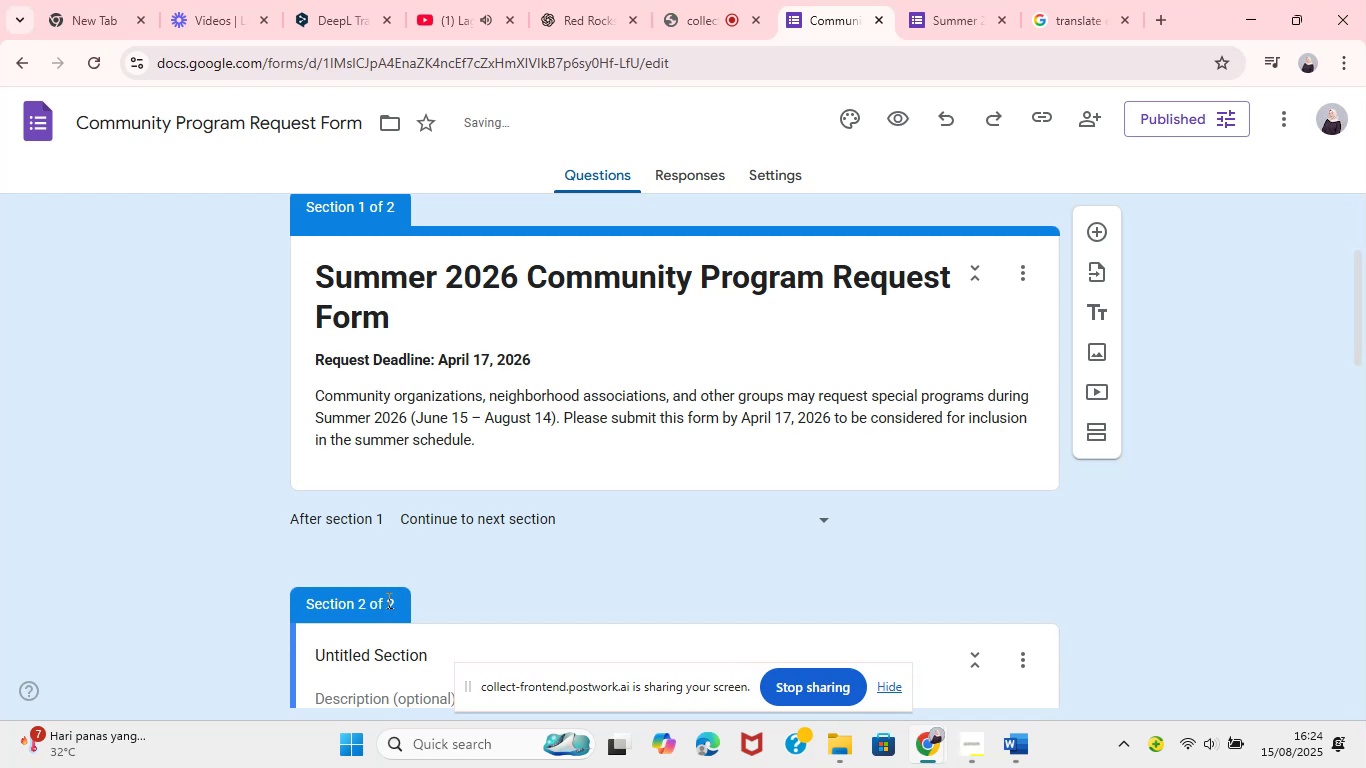 
left_click([388, 599])
 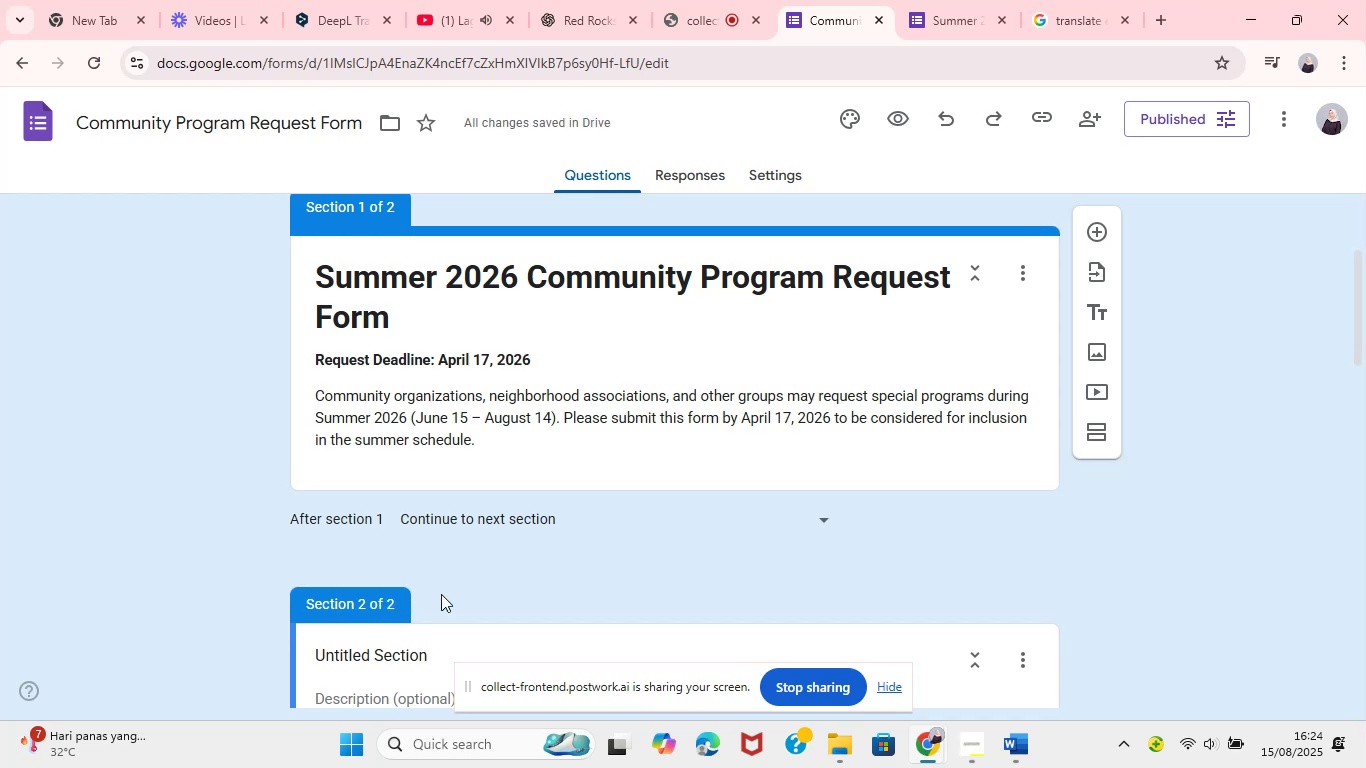 
left_click([451, 592])
 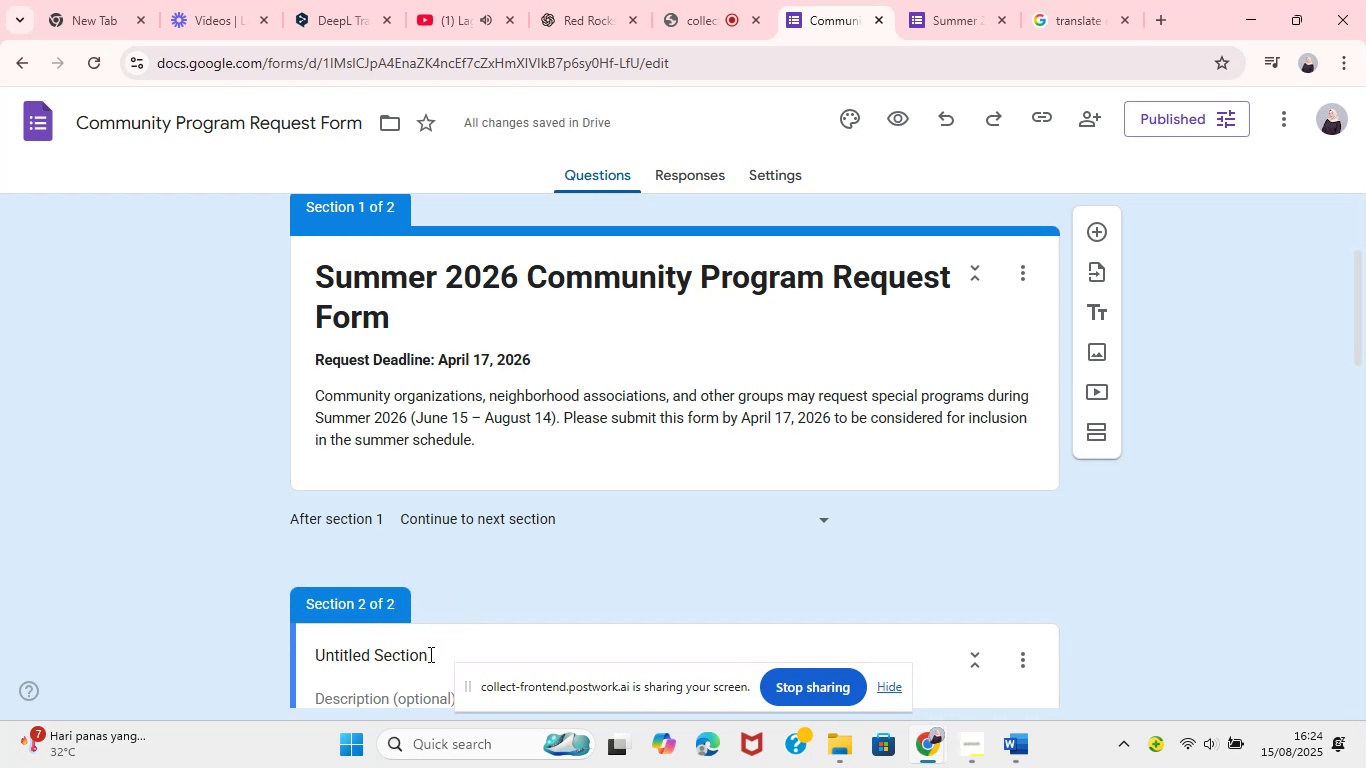 
left_click([408, 656])
 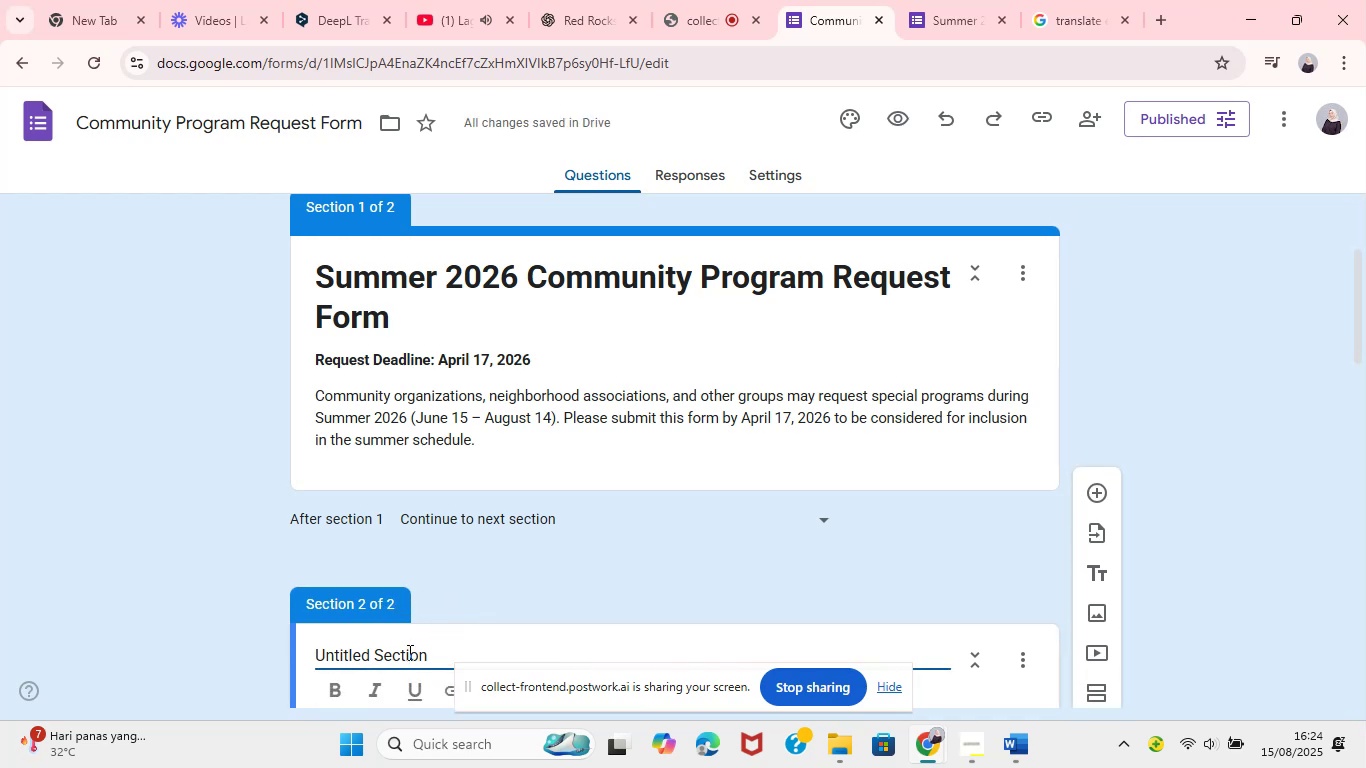 
key(Control+A)
 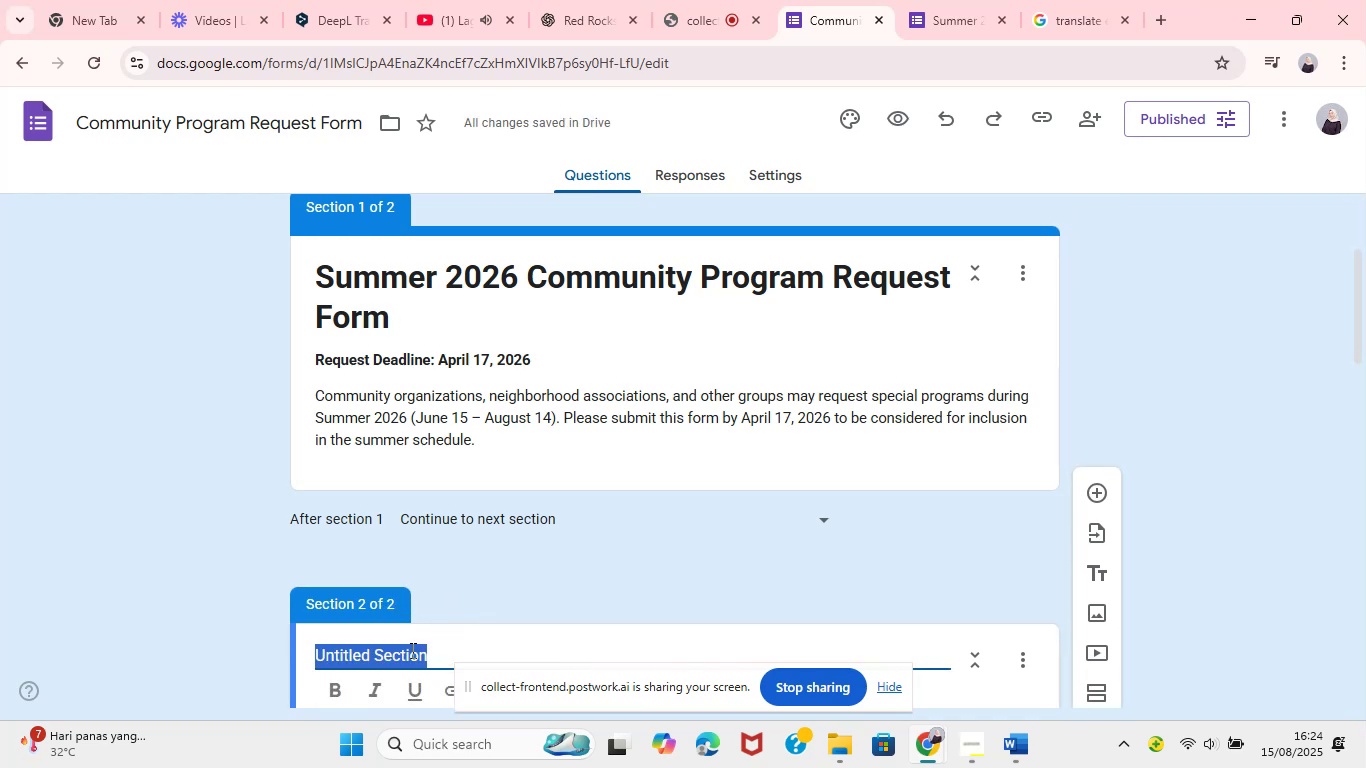 
key(Control+V)
 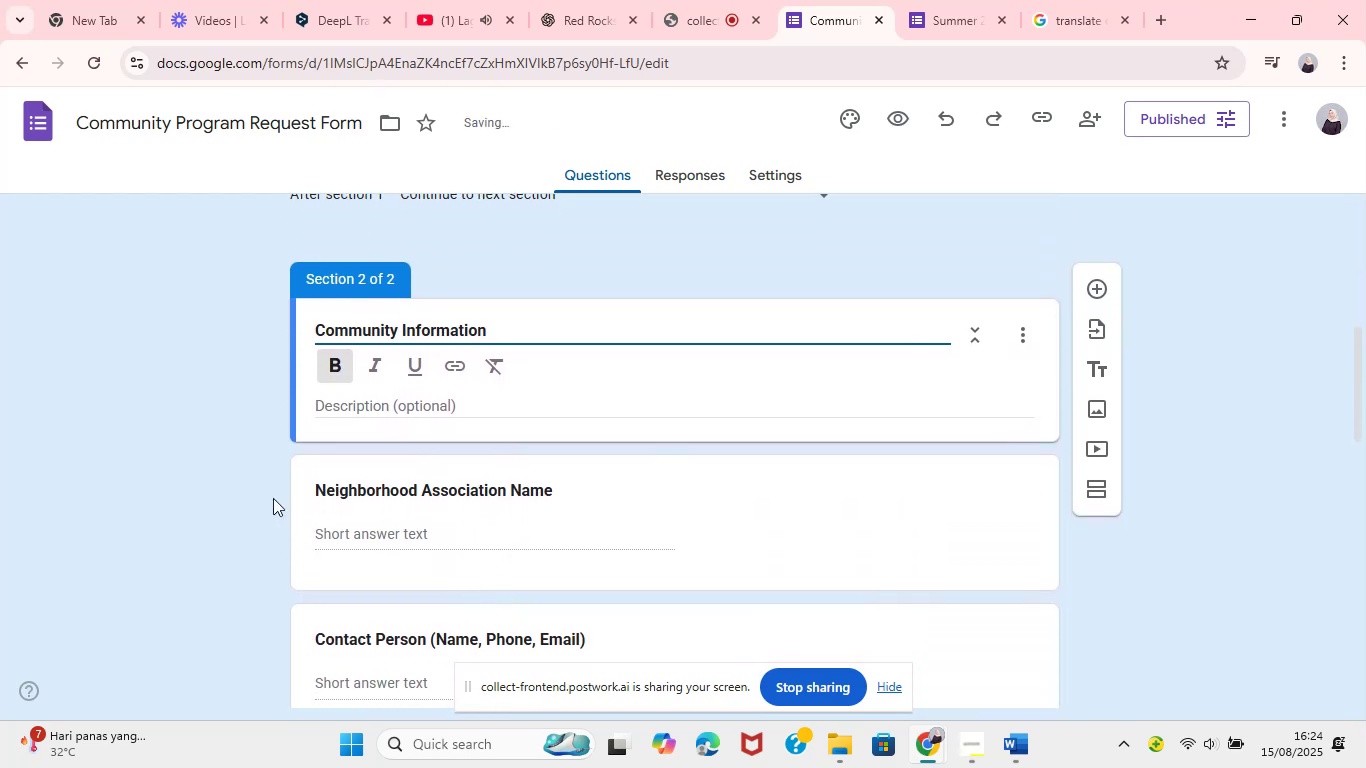 
left_click([194, 452])
 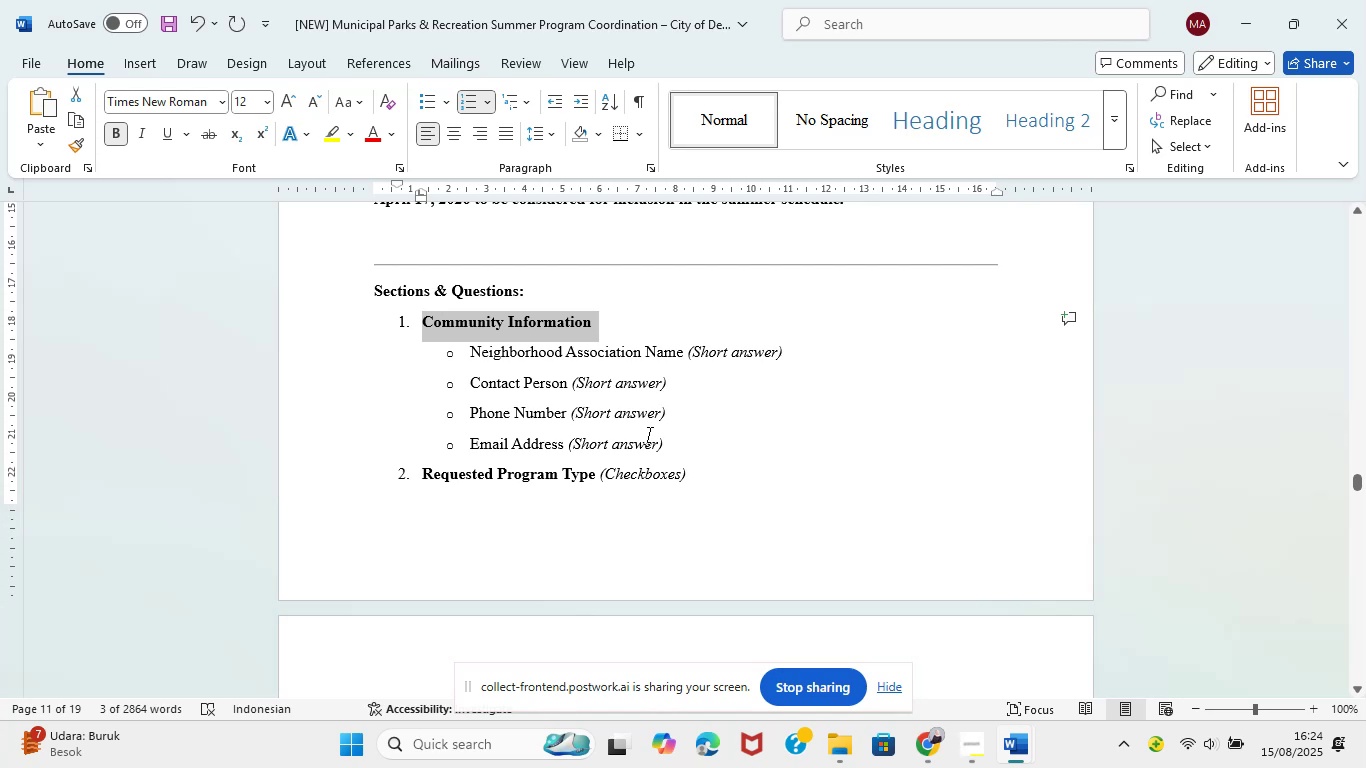 
wait(30.87)
 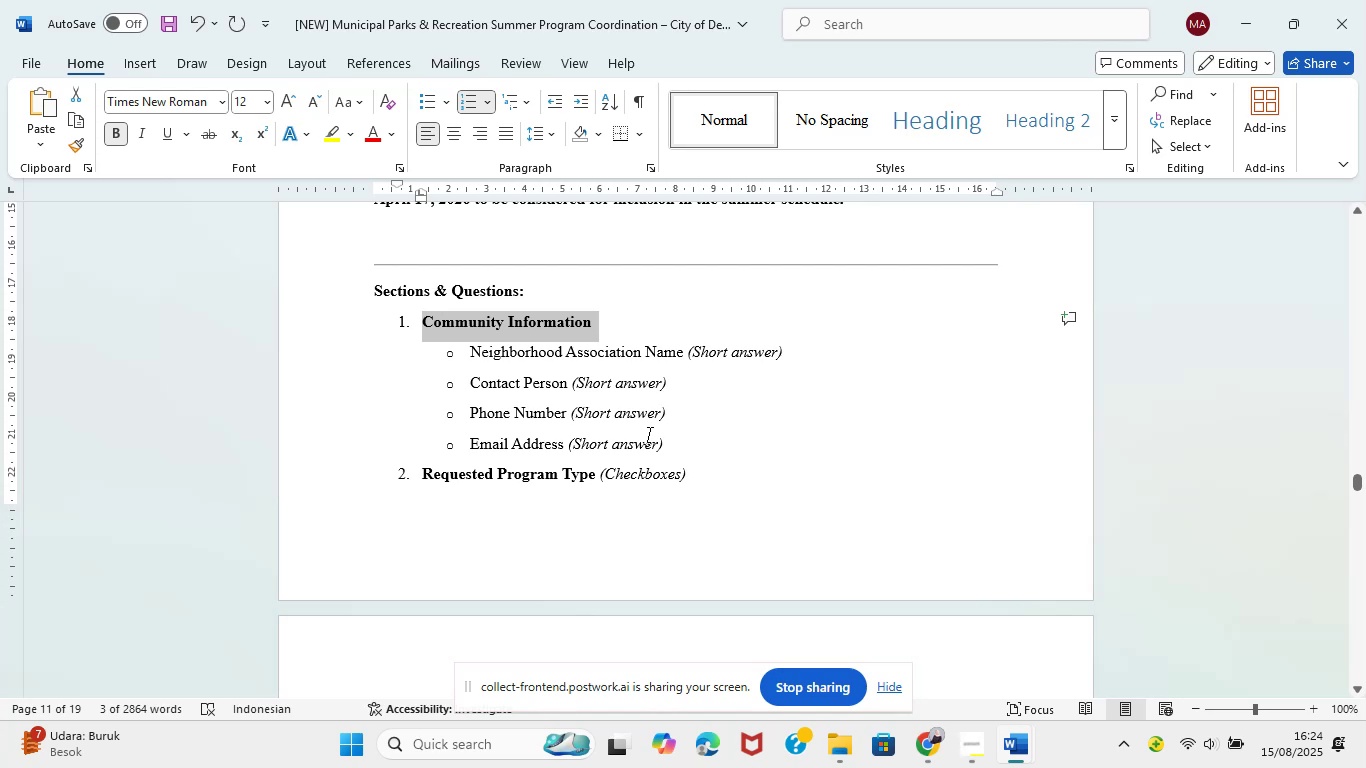 
scroll: coordinate [594, 469], scroll_direction: down, amount: 7.0
 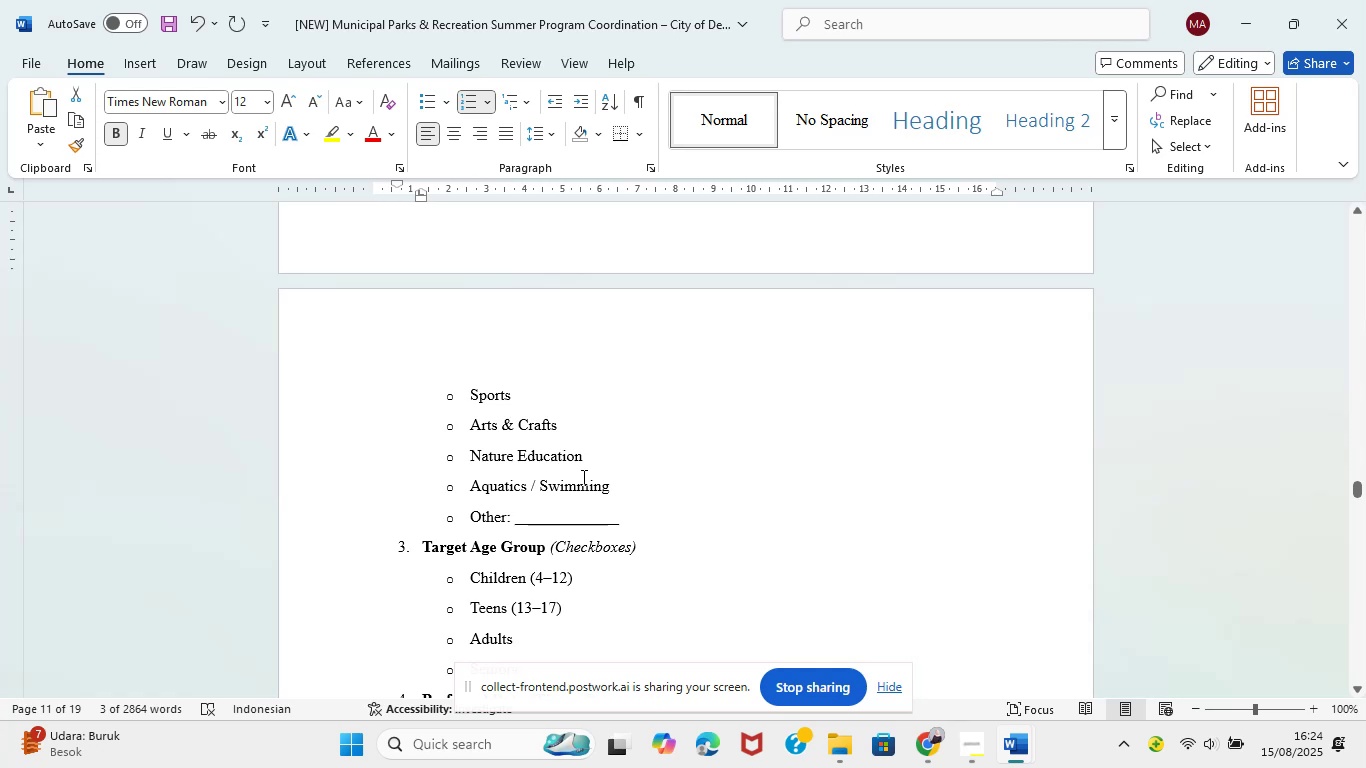 
scroll: coordinate [578, 480], scroll_direction: none, amount: 0.0
 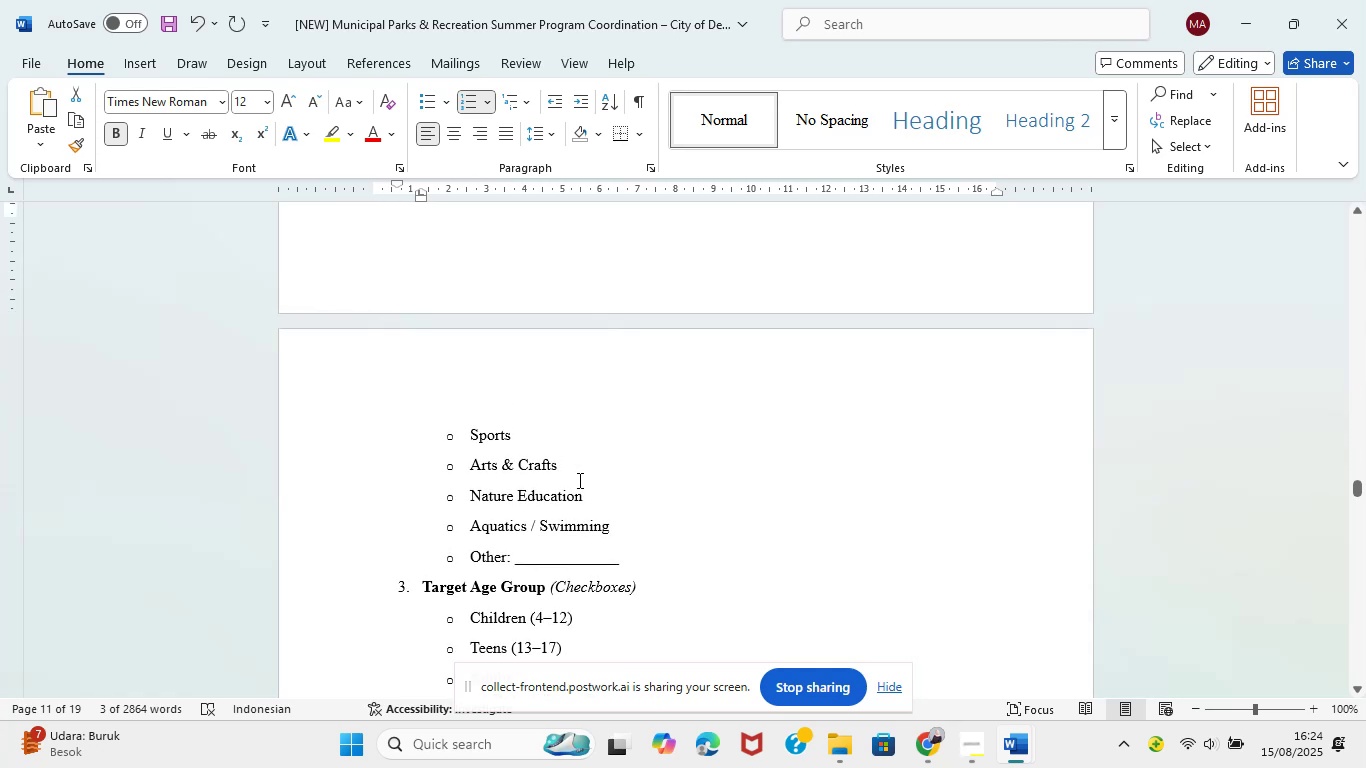 
scroll: coordinate [577, 481], scroll_direction: up, amount: 1.0
 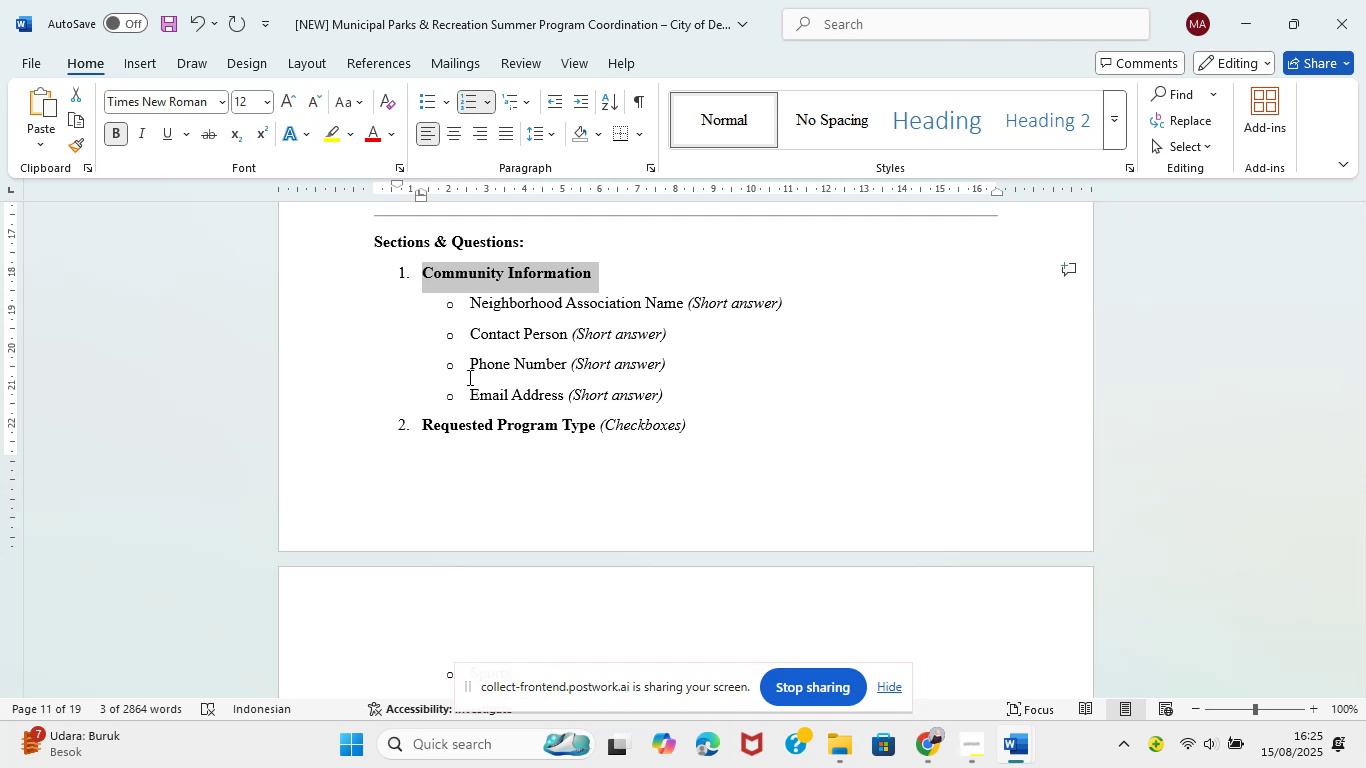 
wait(27.45)
 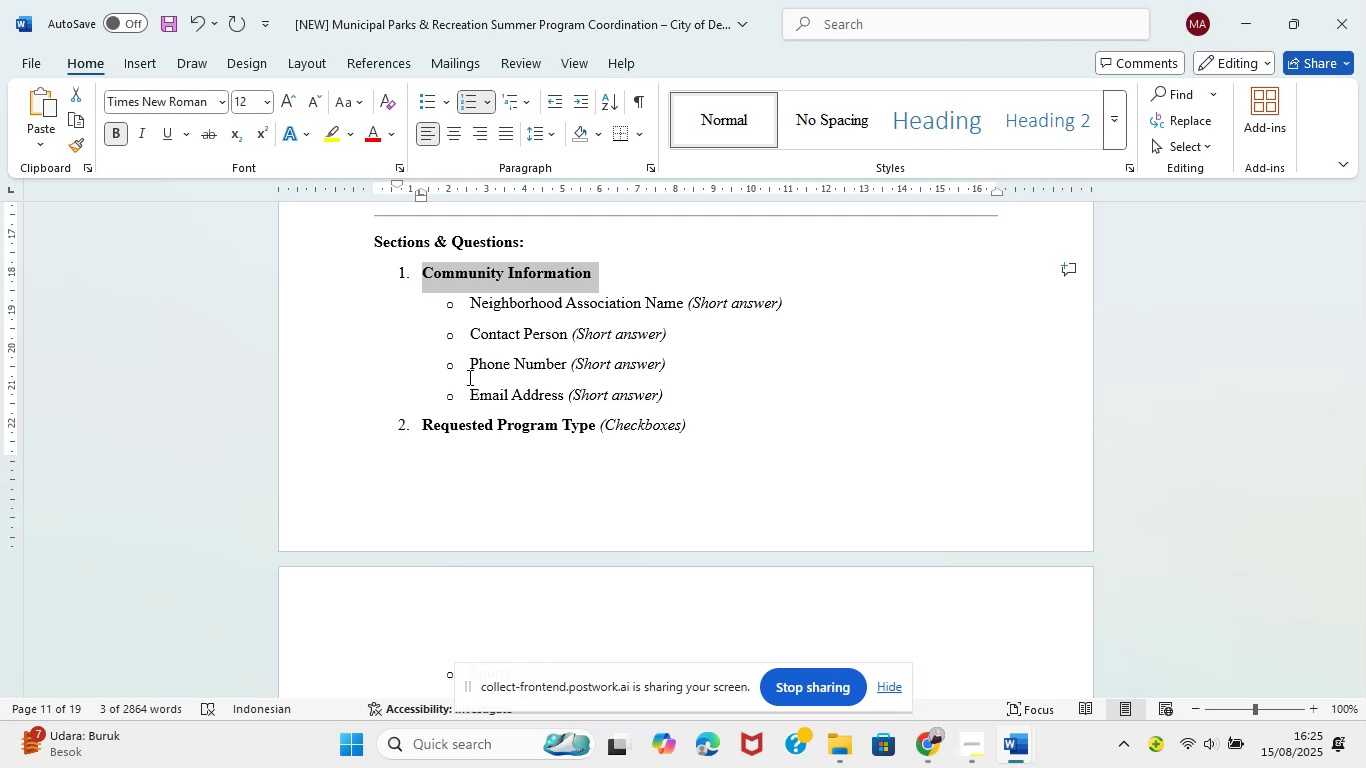 
left_click([917, 755])
 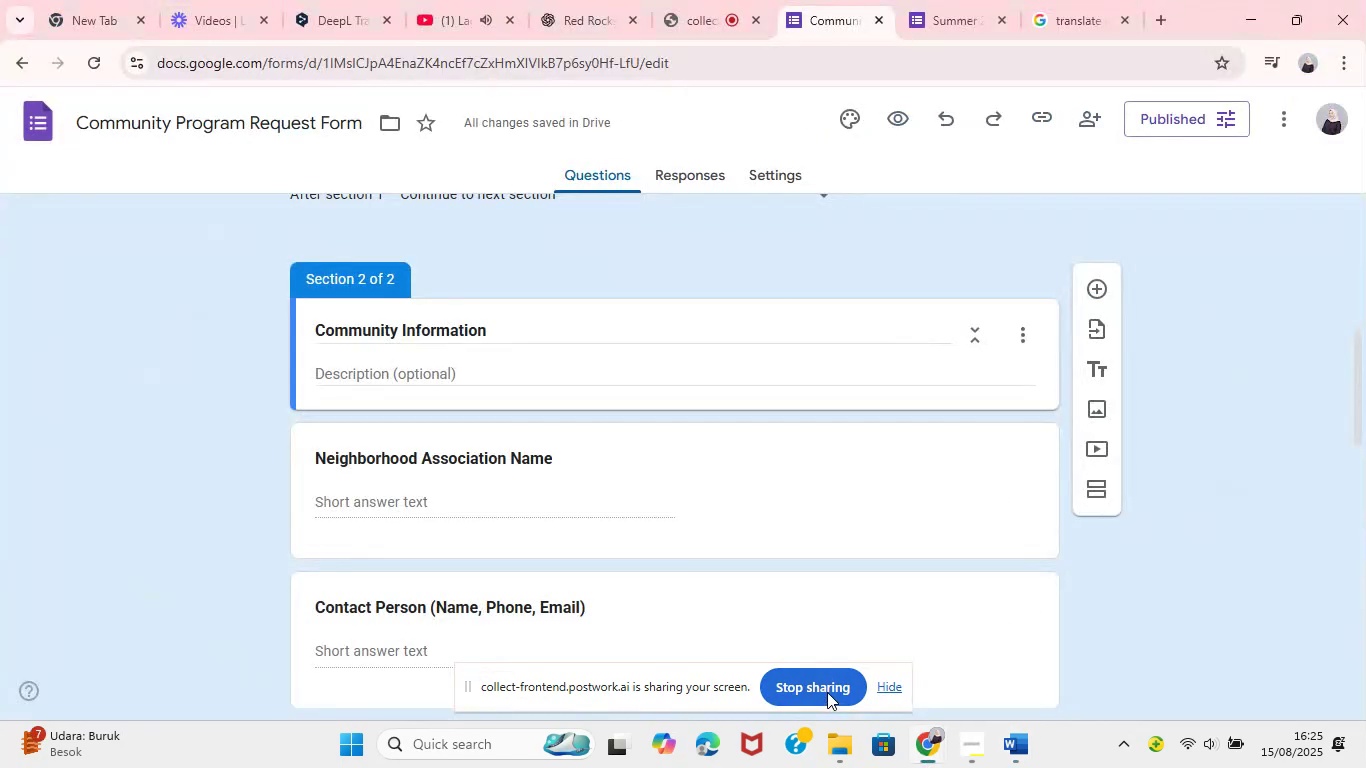 
left_click([827, 700])
 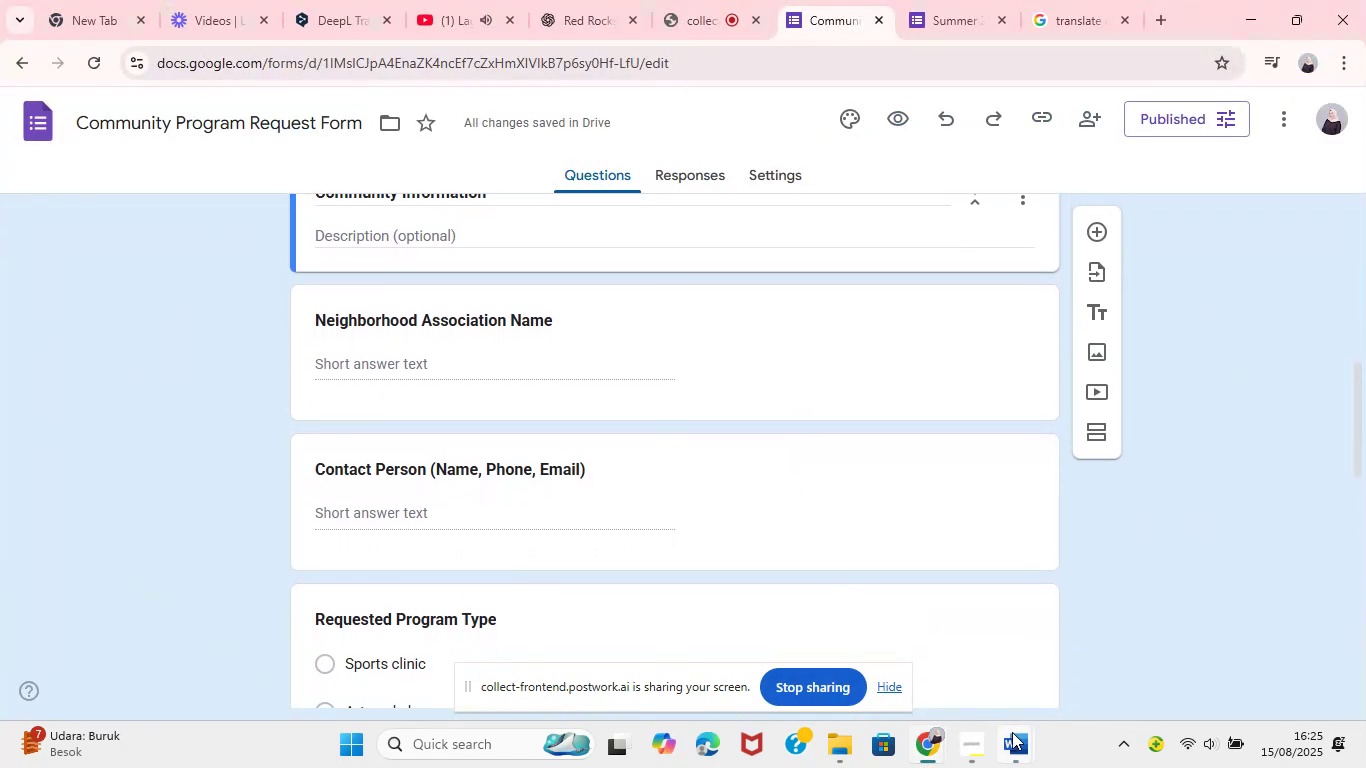 
mouse_move([890, 675])
 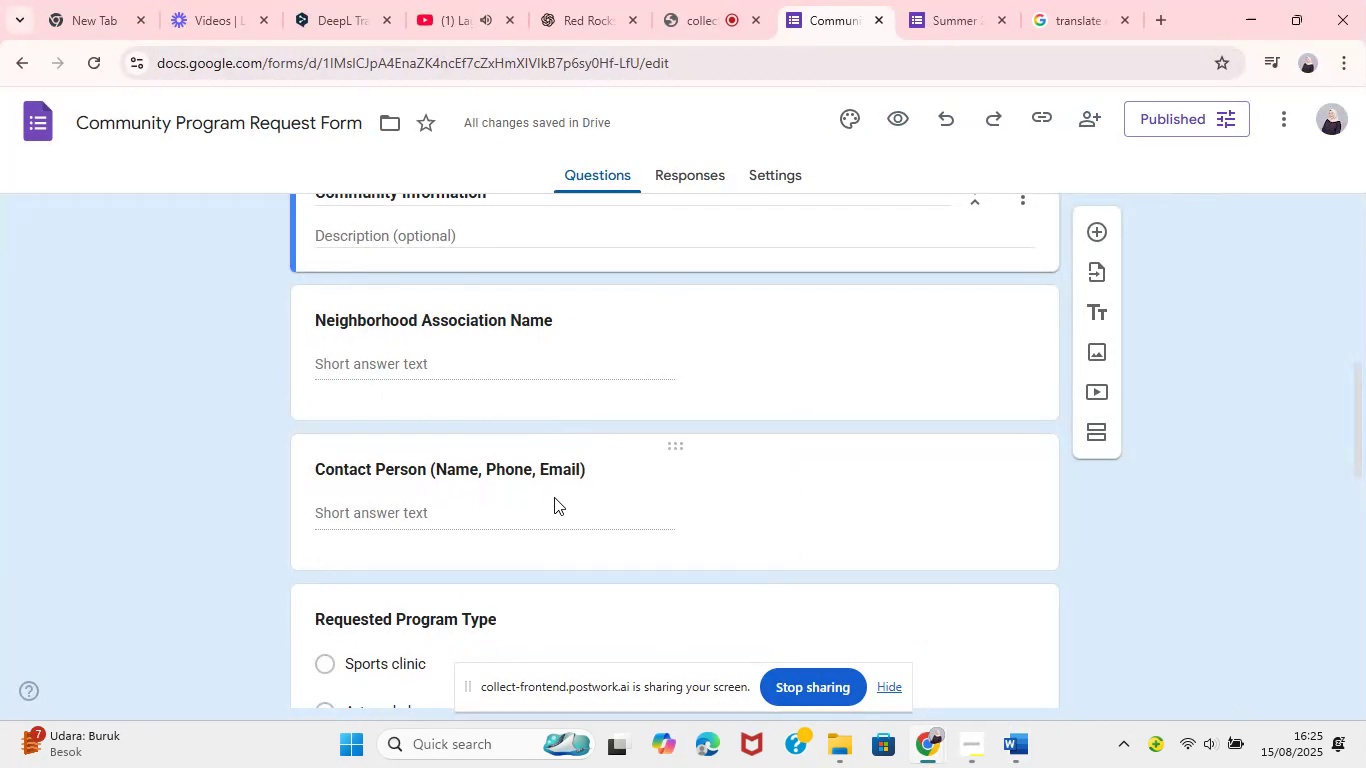 
left_click([554, 497])
 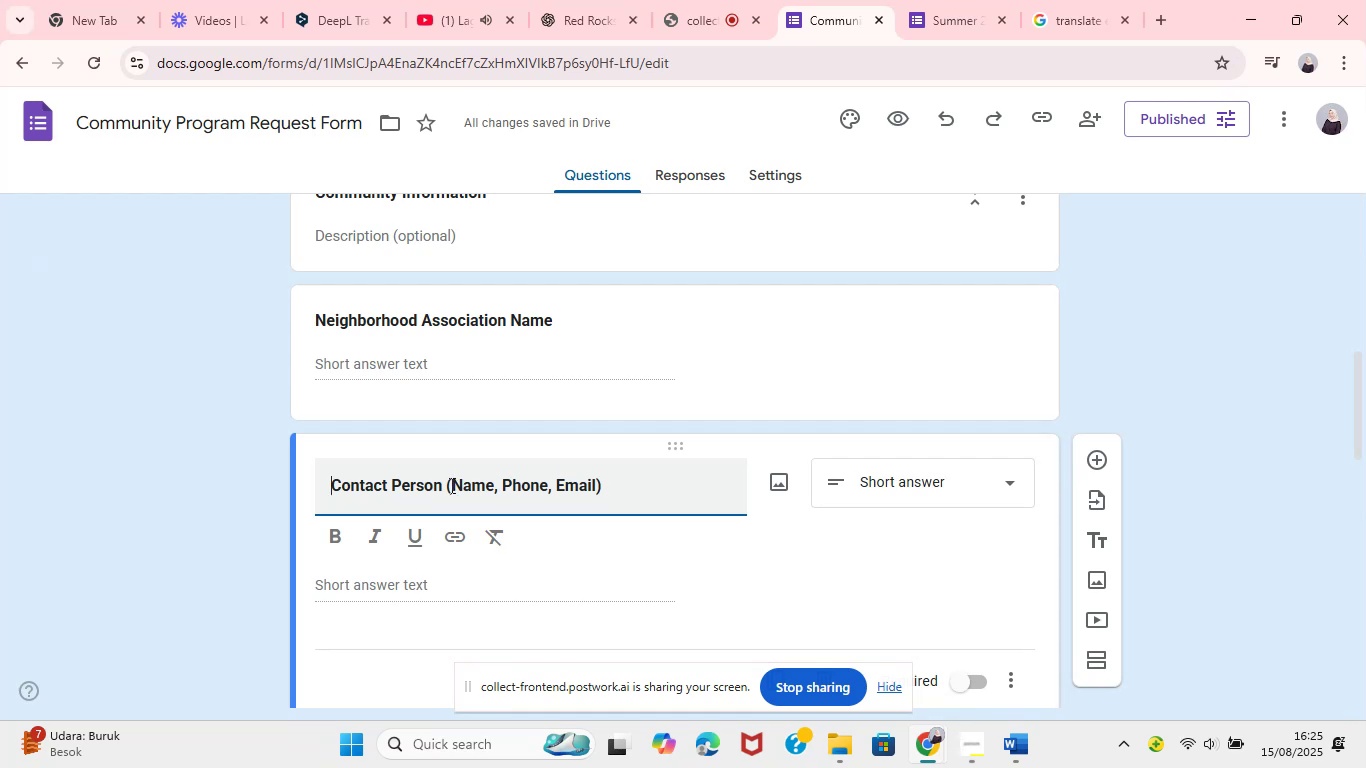 
left_click_drag(start_coordinate=[446, 484], to_coordinate=[617, 509])
 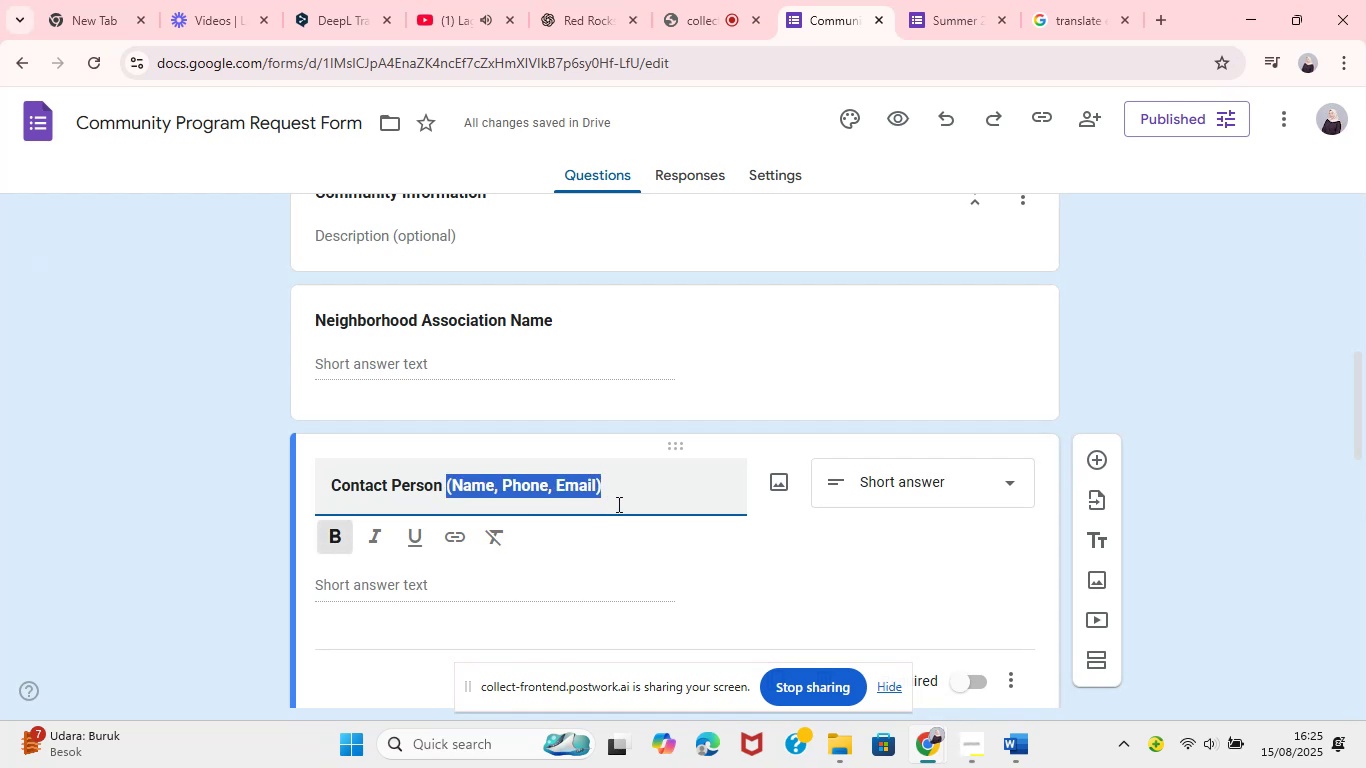 
key(Backspace)
 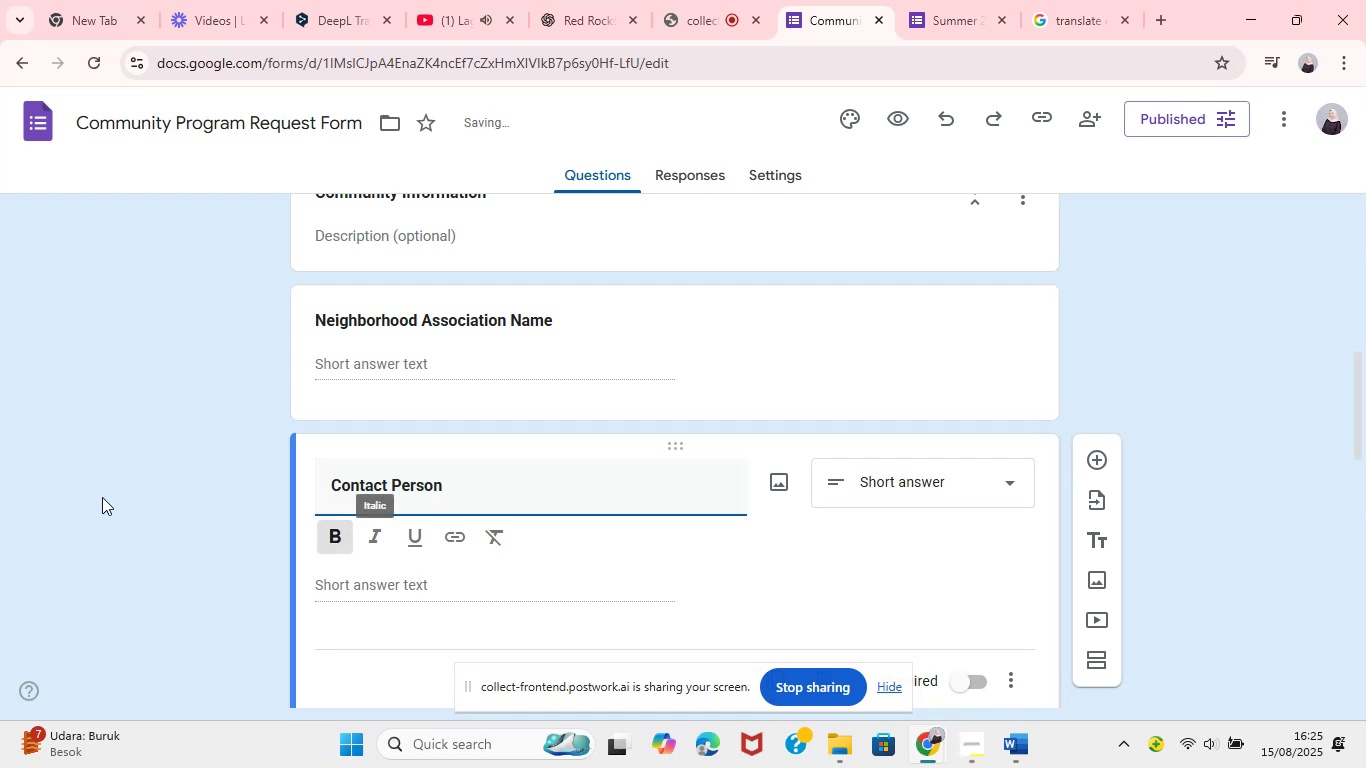 
left_click([94, 490])
 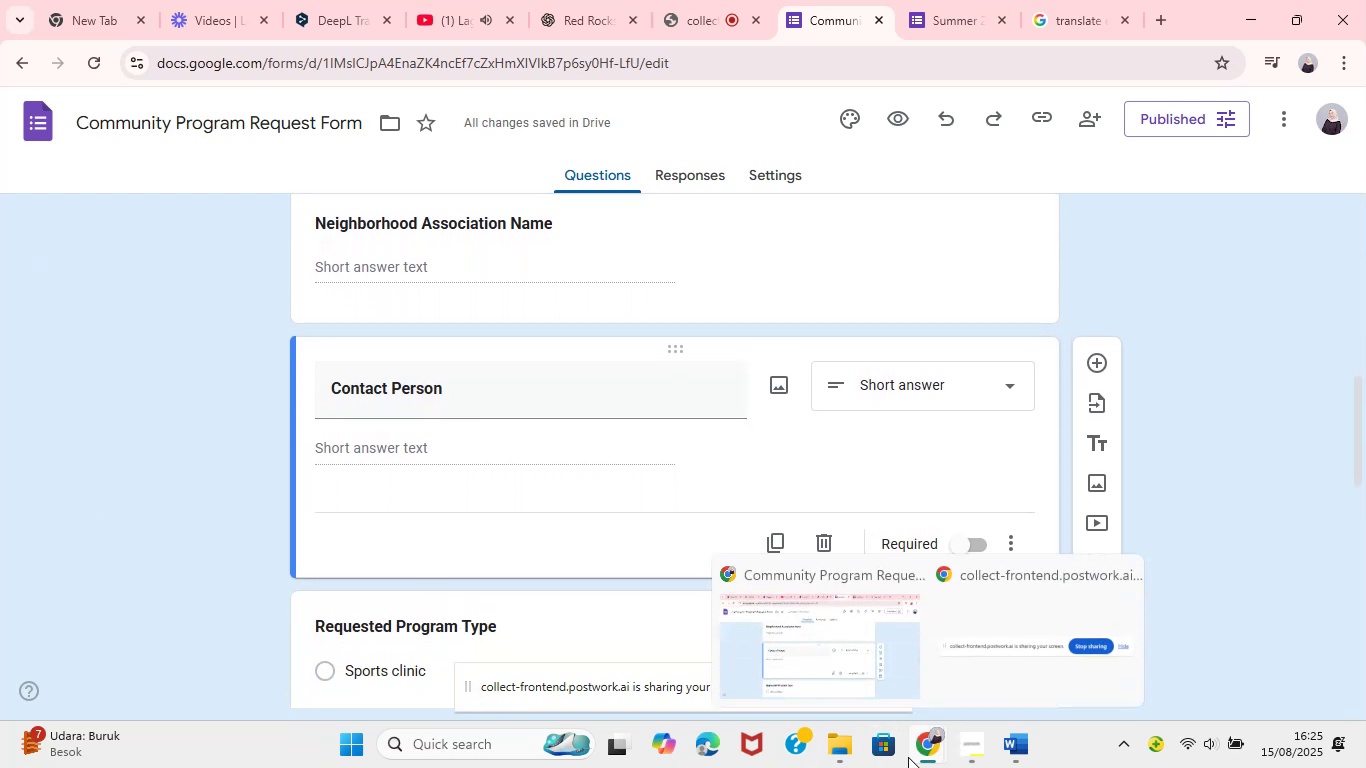 
wait(7.99)
 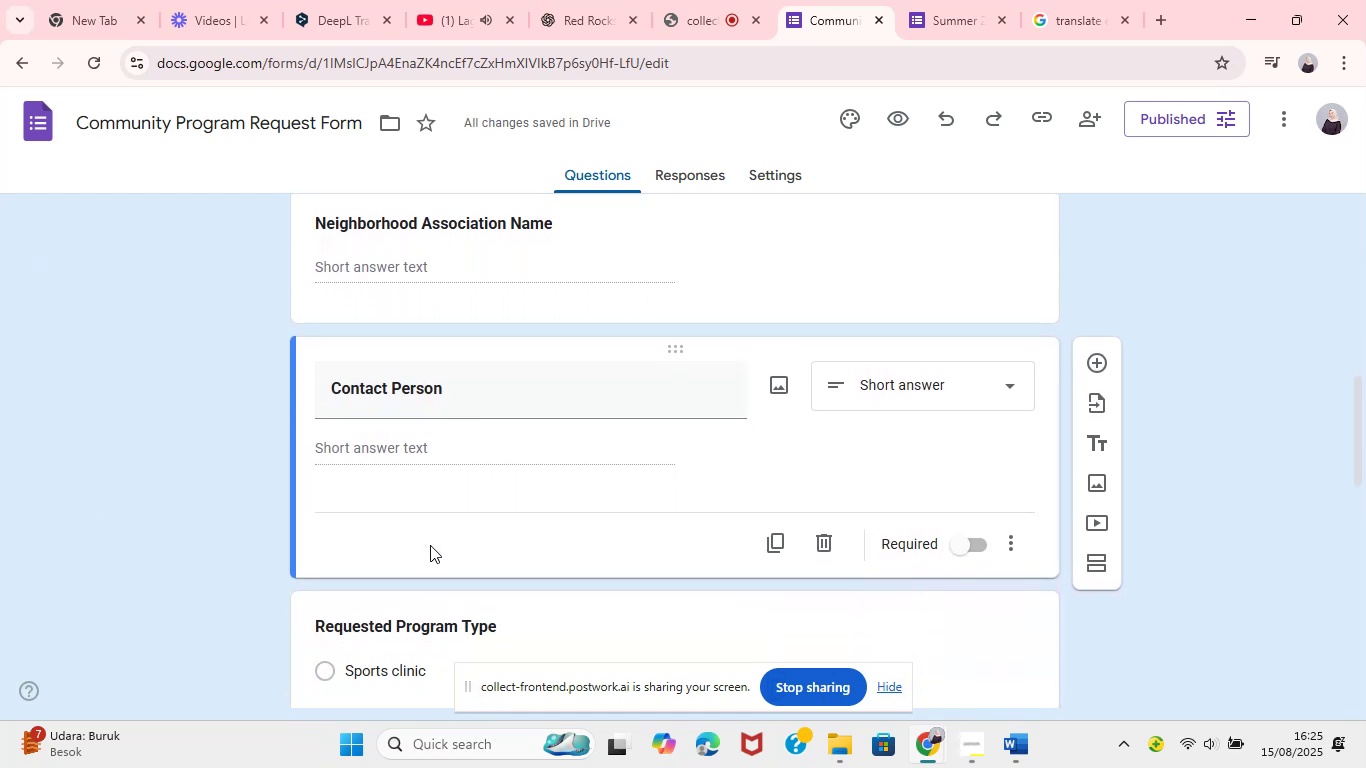 
mouse_move([906, 663])
 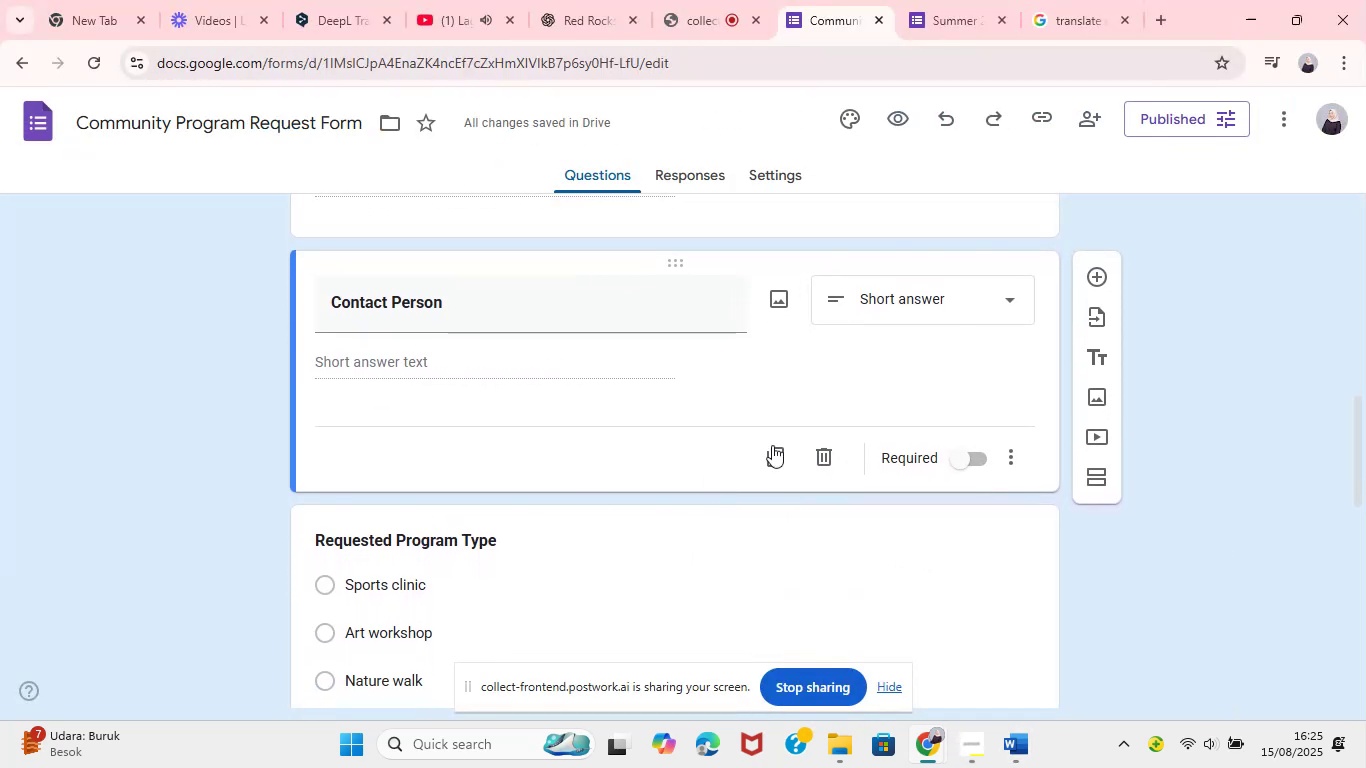 
mouse_move([1069, 297])
 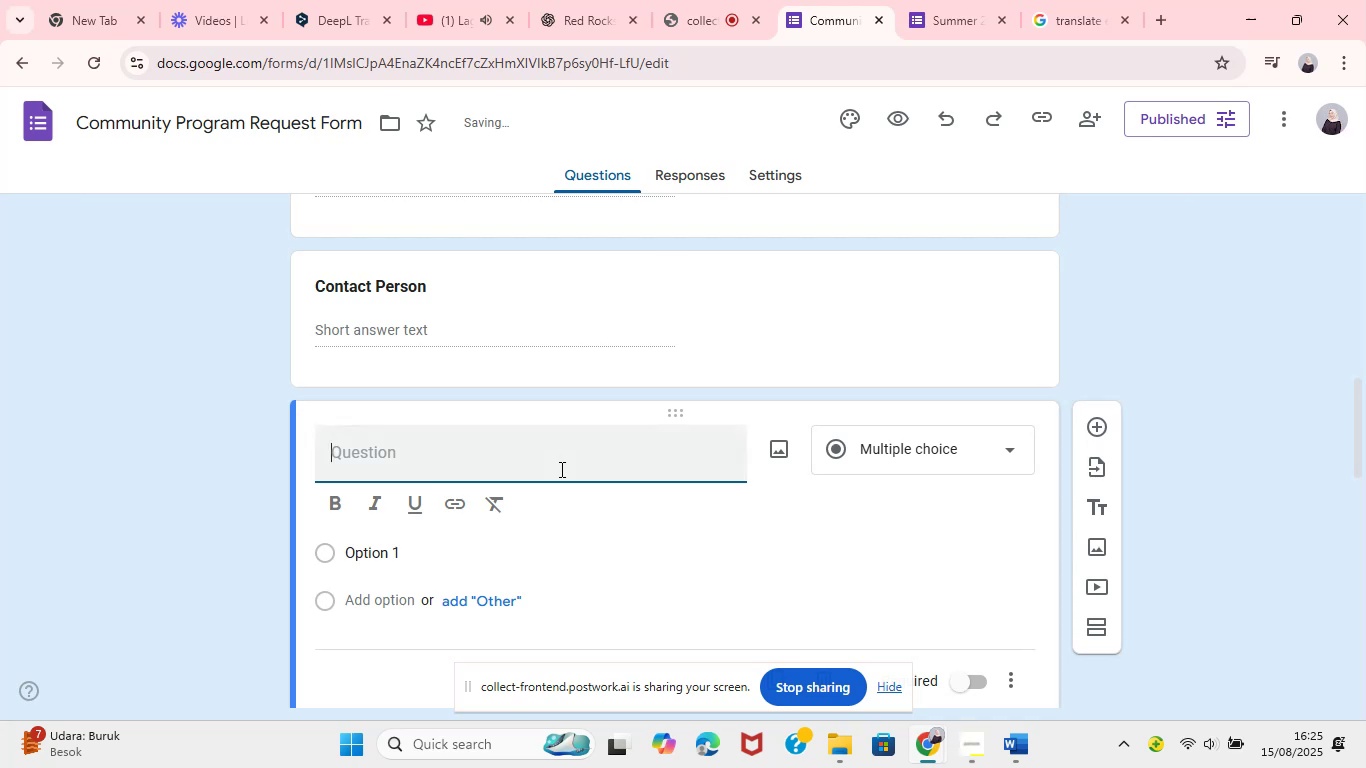 
type(Phone Number)
 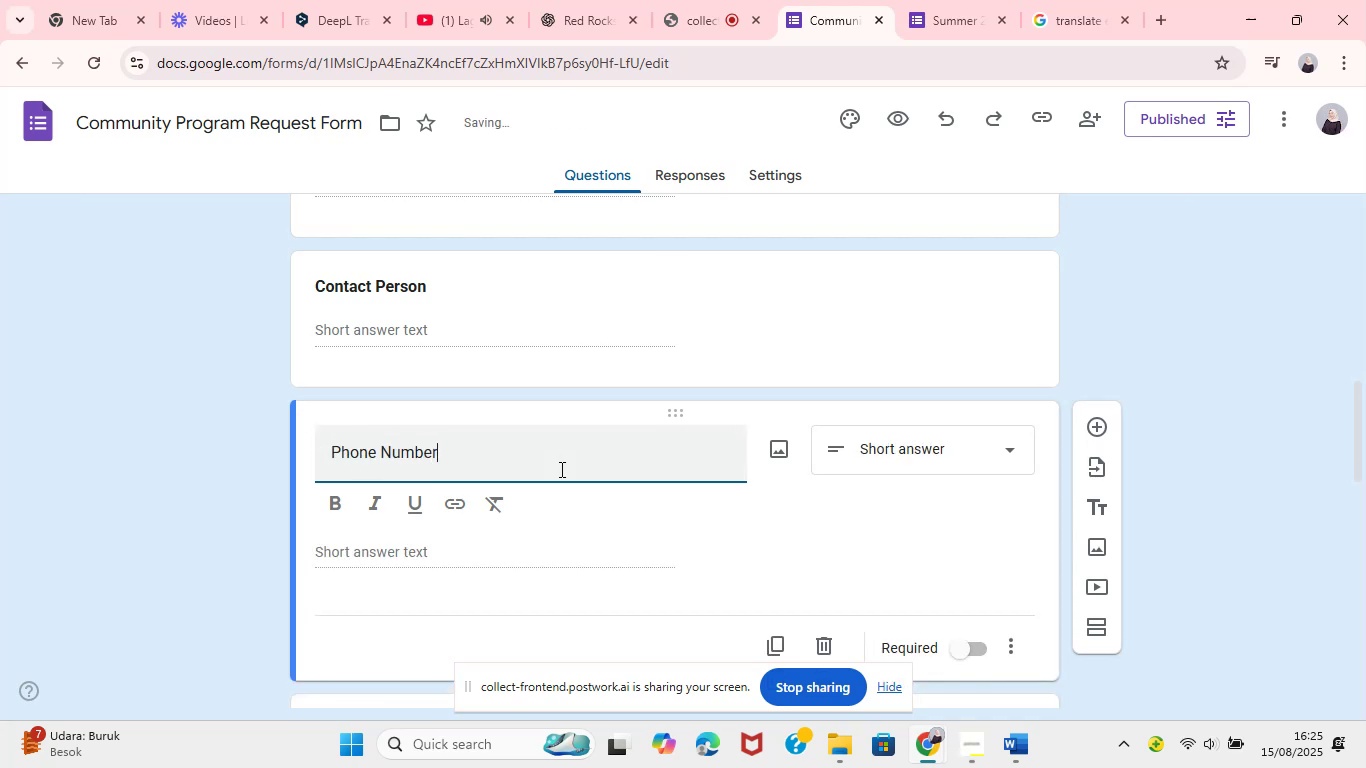 
key(Control+ControlLeft)
 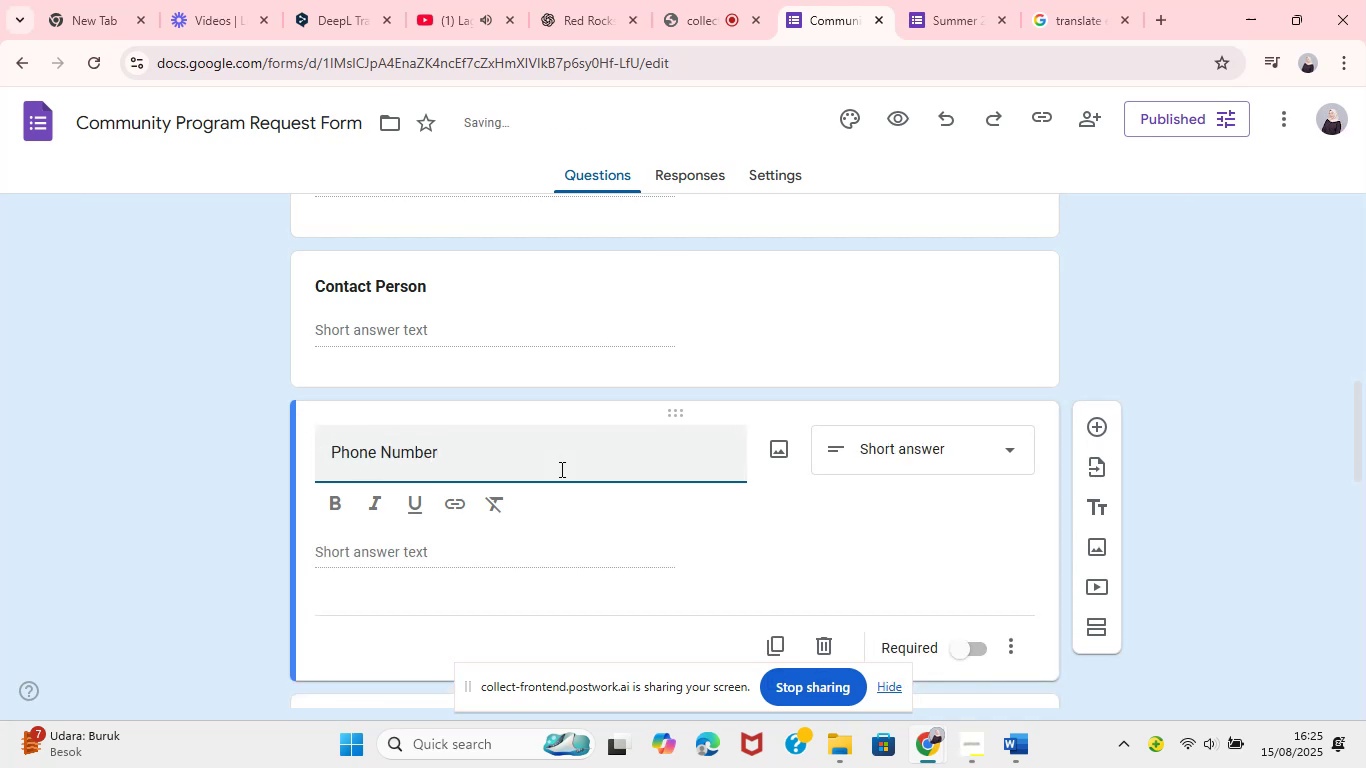 
key(Control+A)
 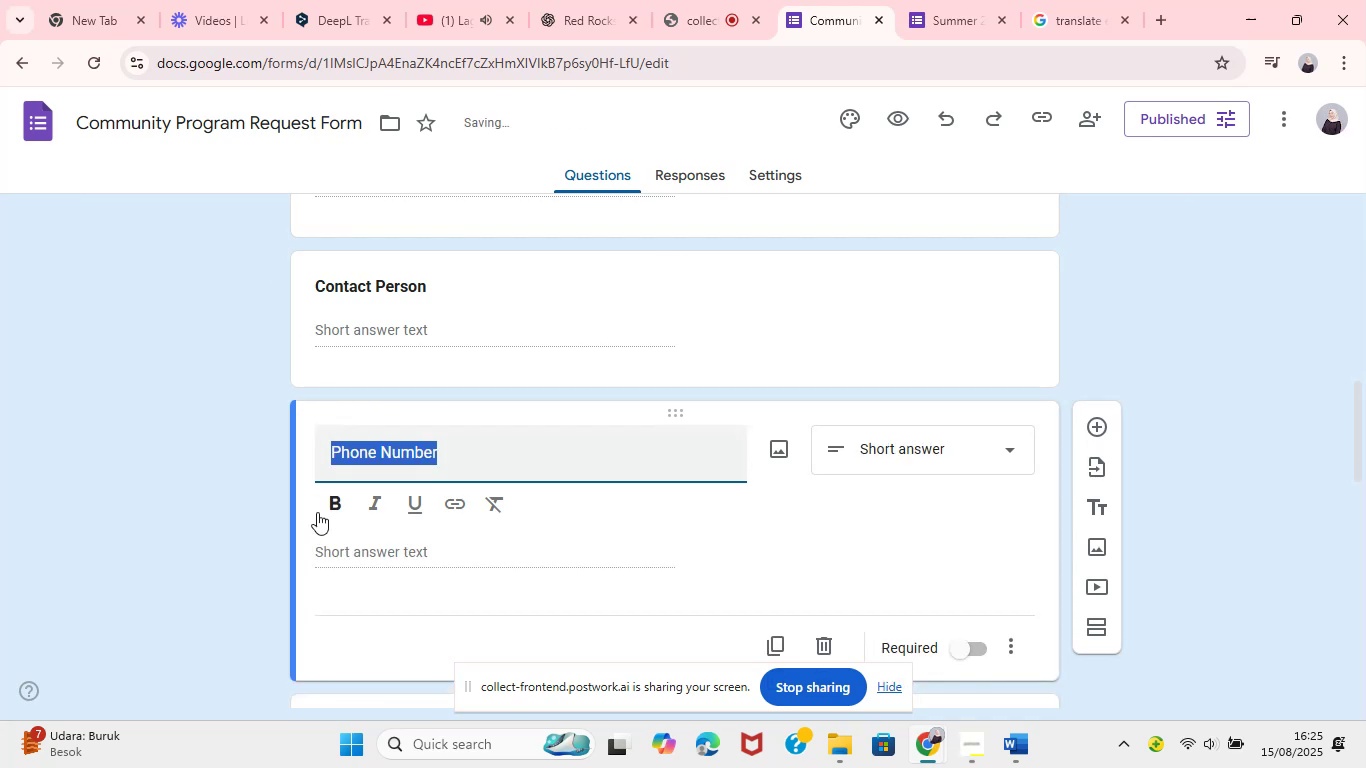 
left_click([320, 509])
 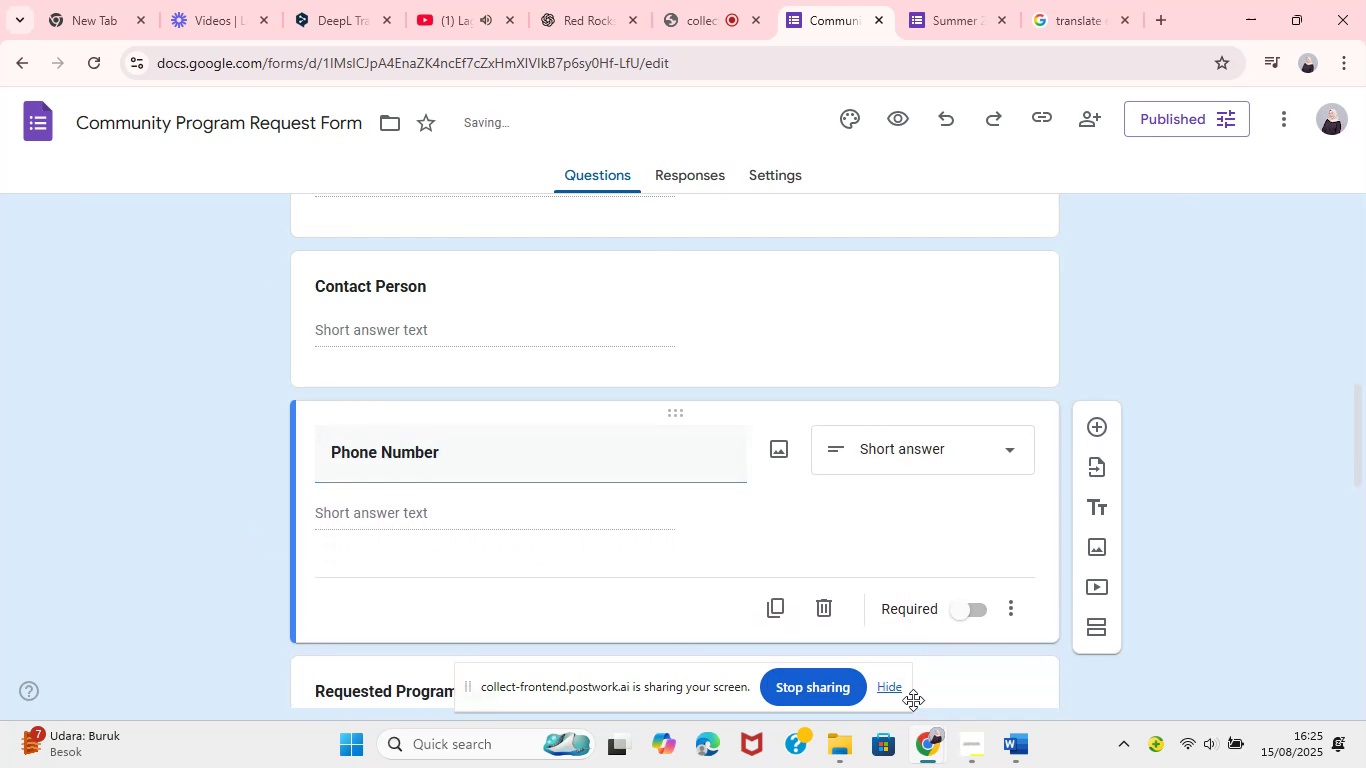 
double_click([217, 533])
 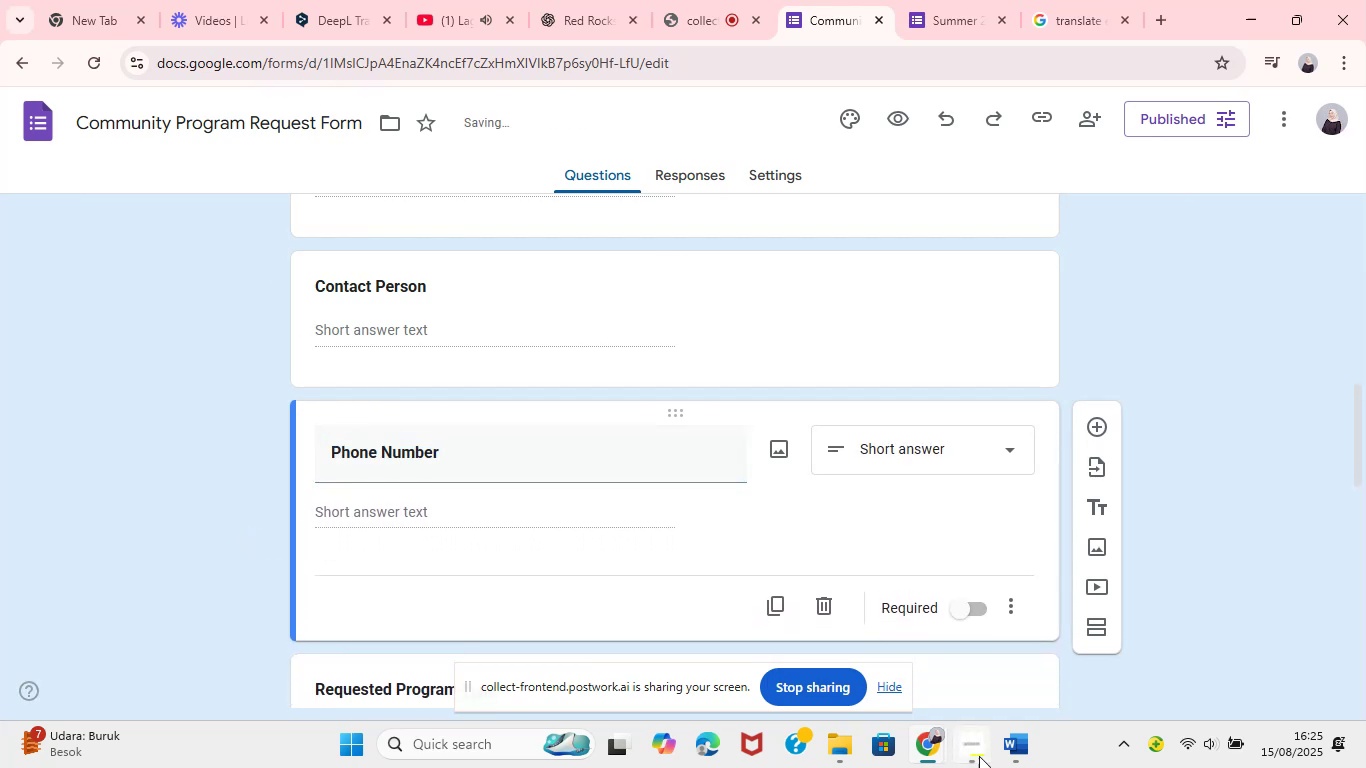 
mouse_move([993, 733])
 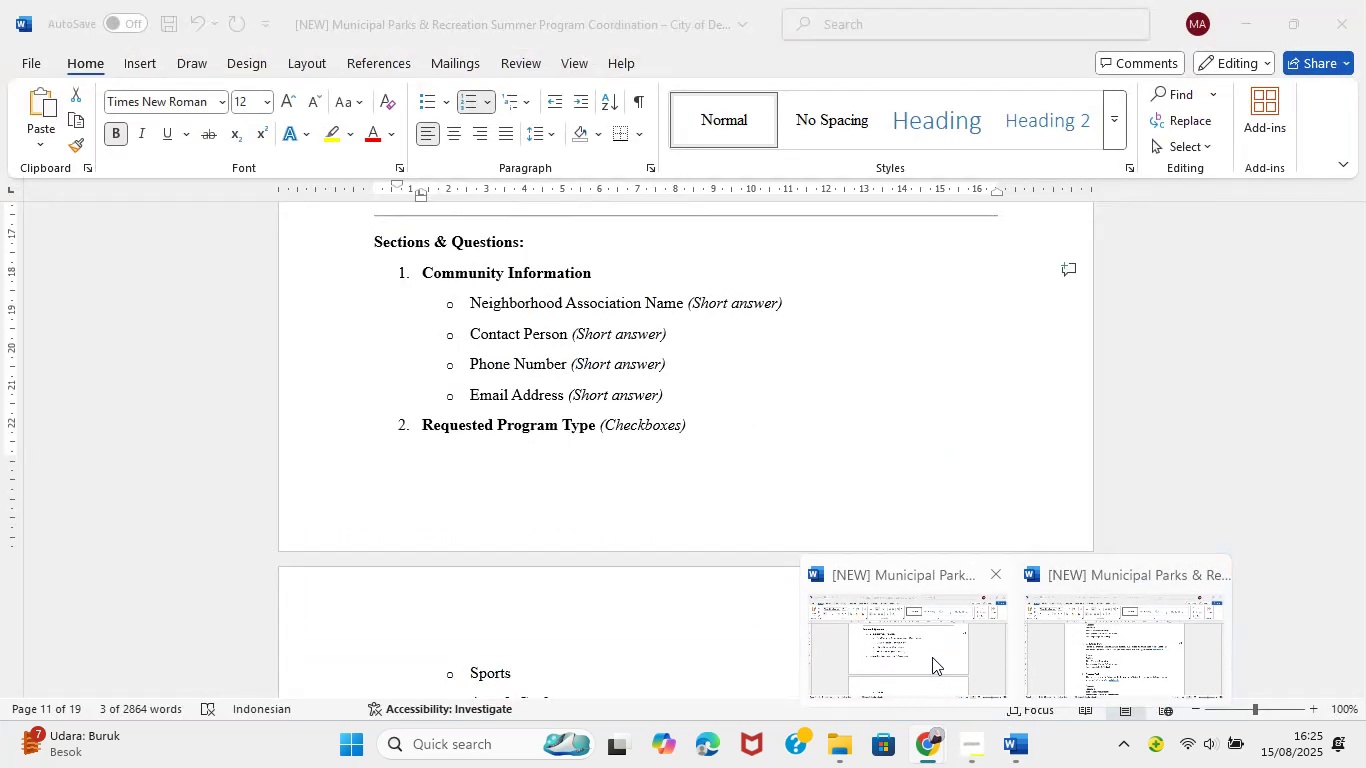 
left_click([932, 657])
 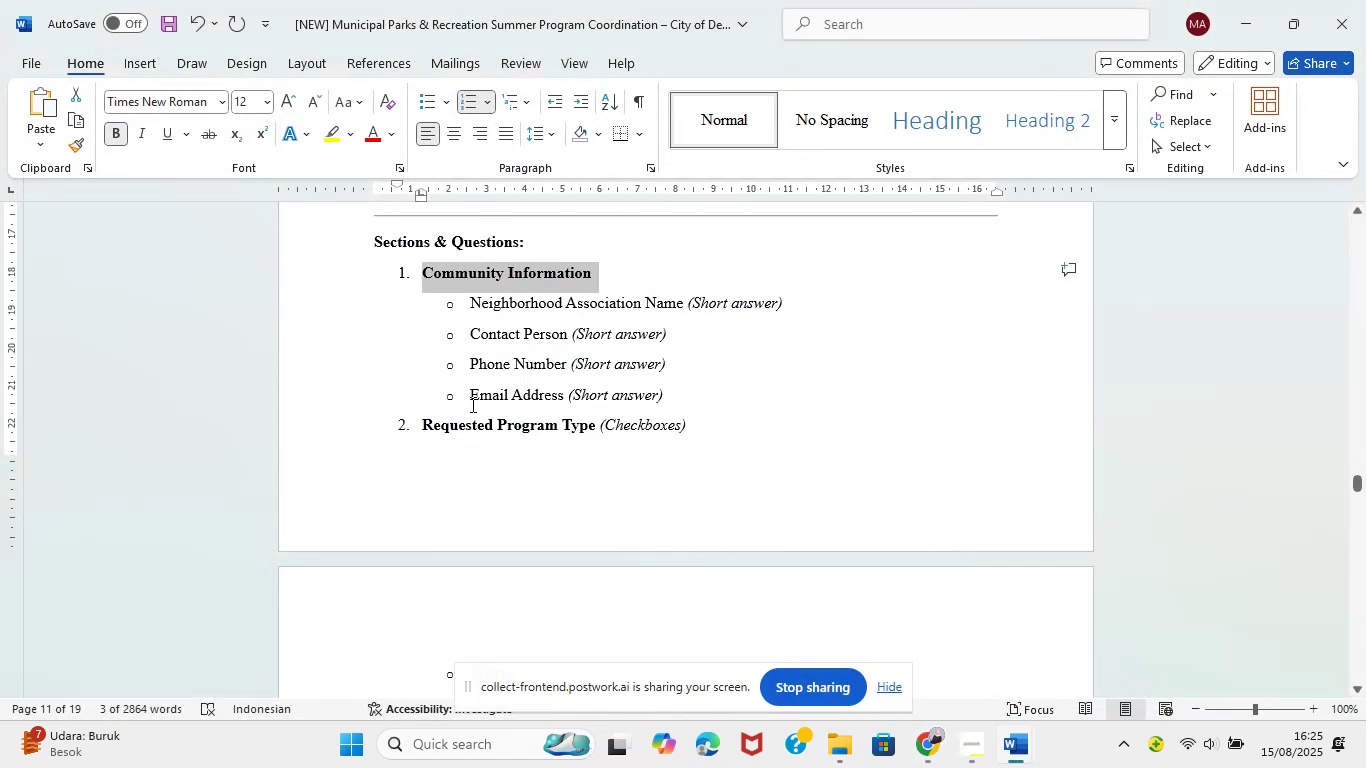 
left_click_drag(start_coordinate=[471, 400], to_coordinate=[548, 390])
 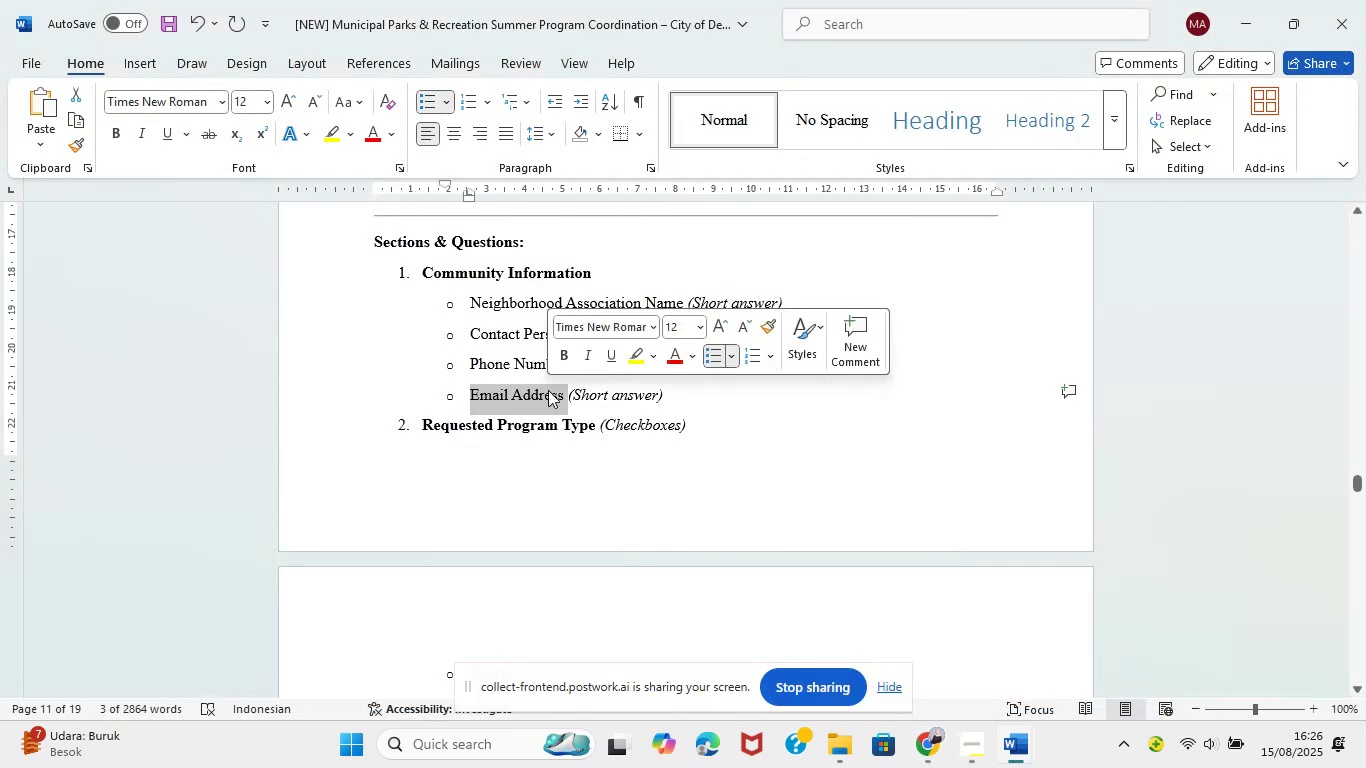 
key(Control+C)
 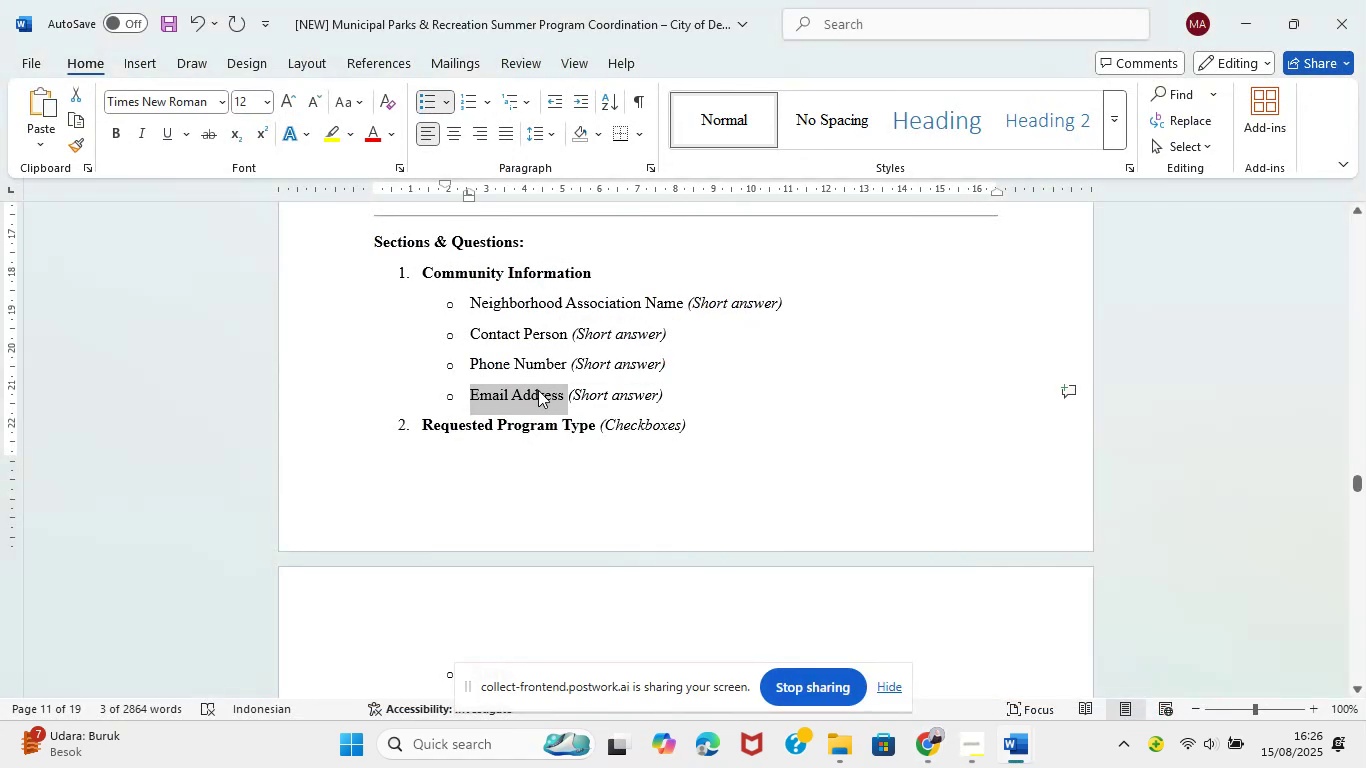 
key(Control+C)
 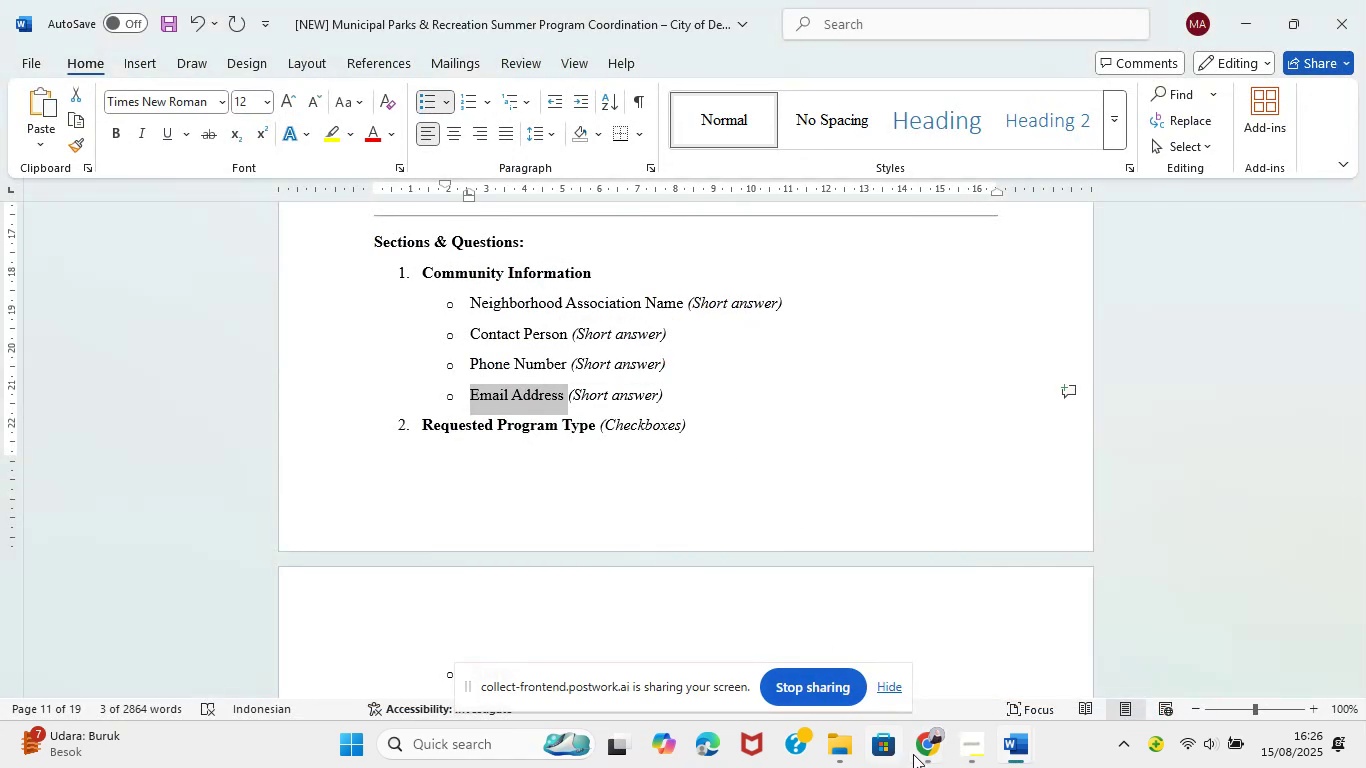 
left_click([921, 747])
 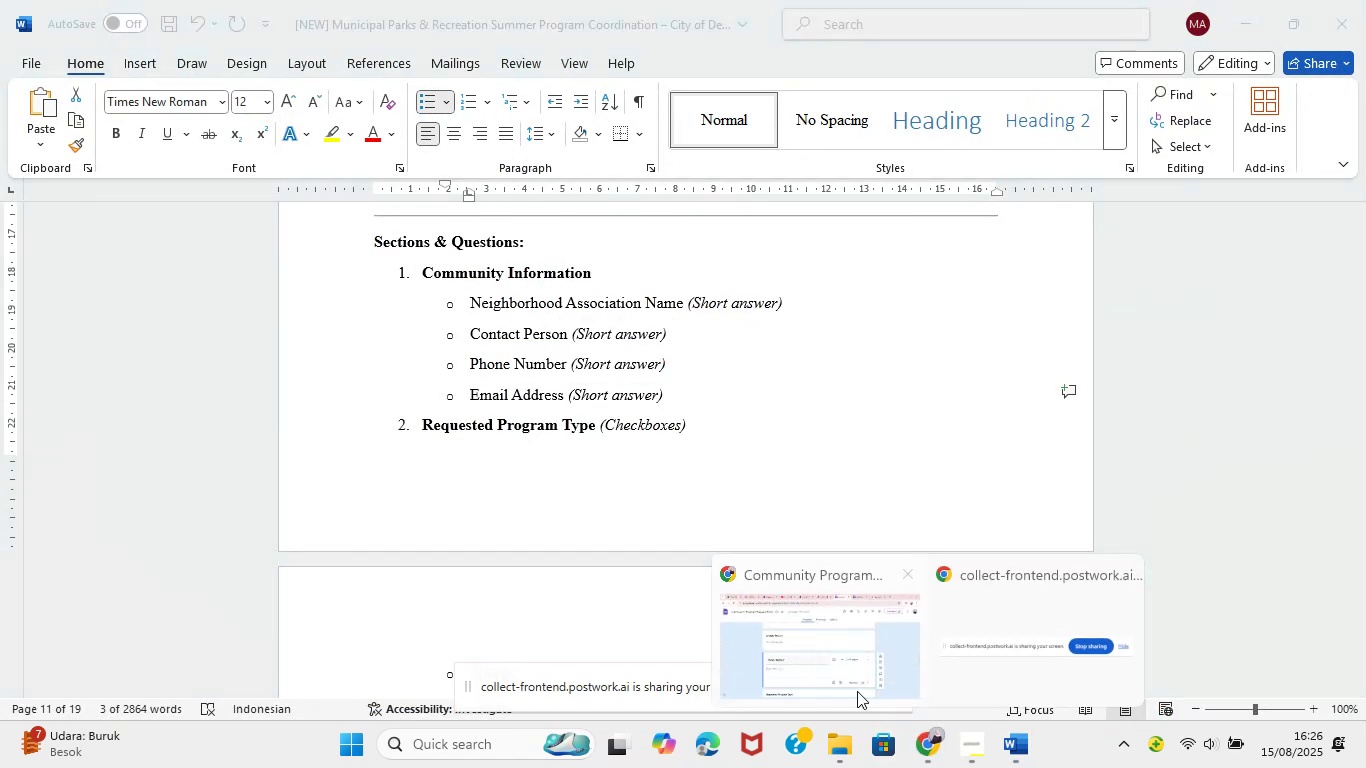 
left_click([846, 674])
 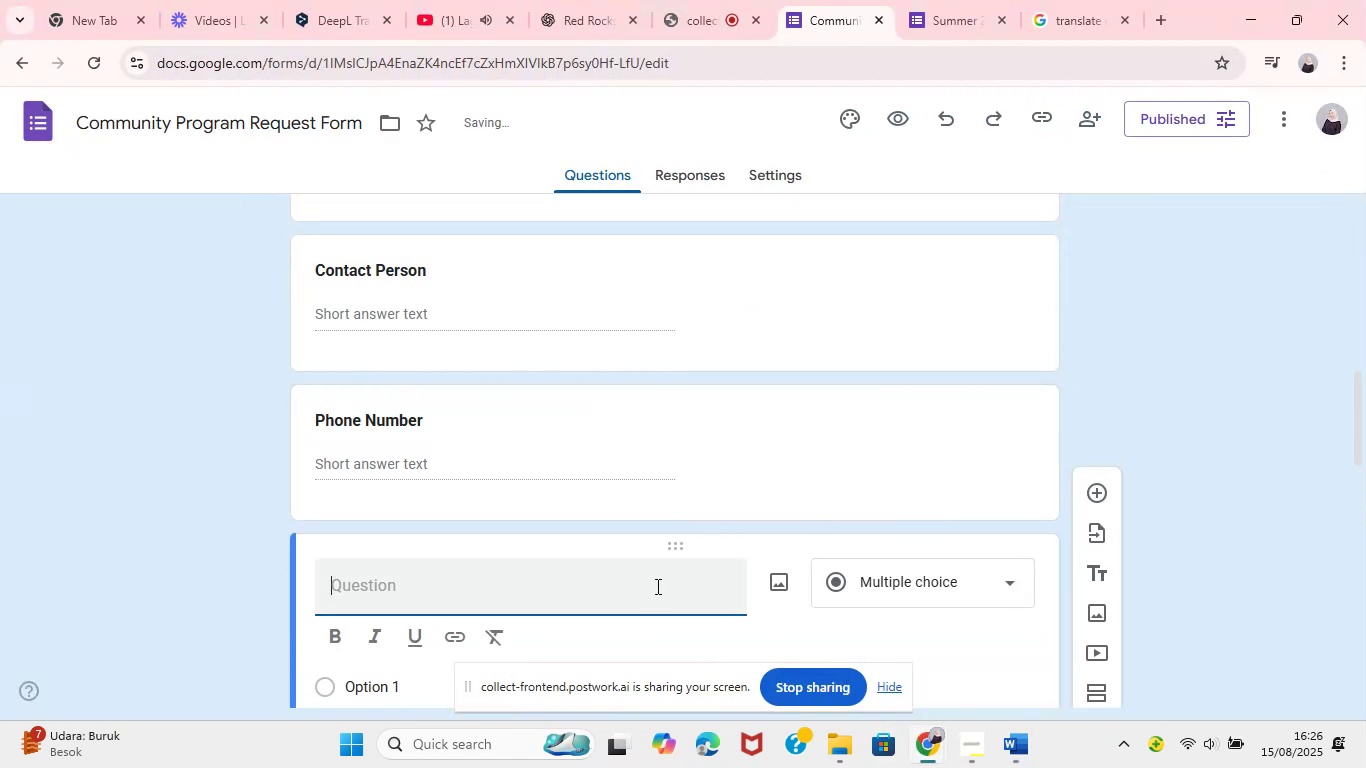 
wait(5.44)
 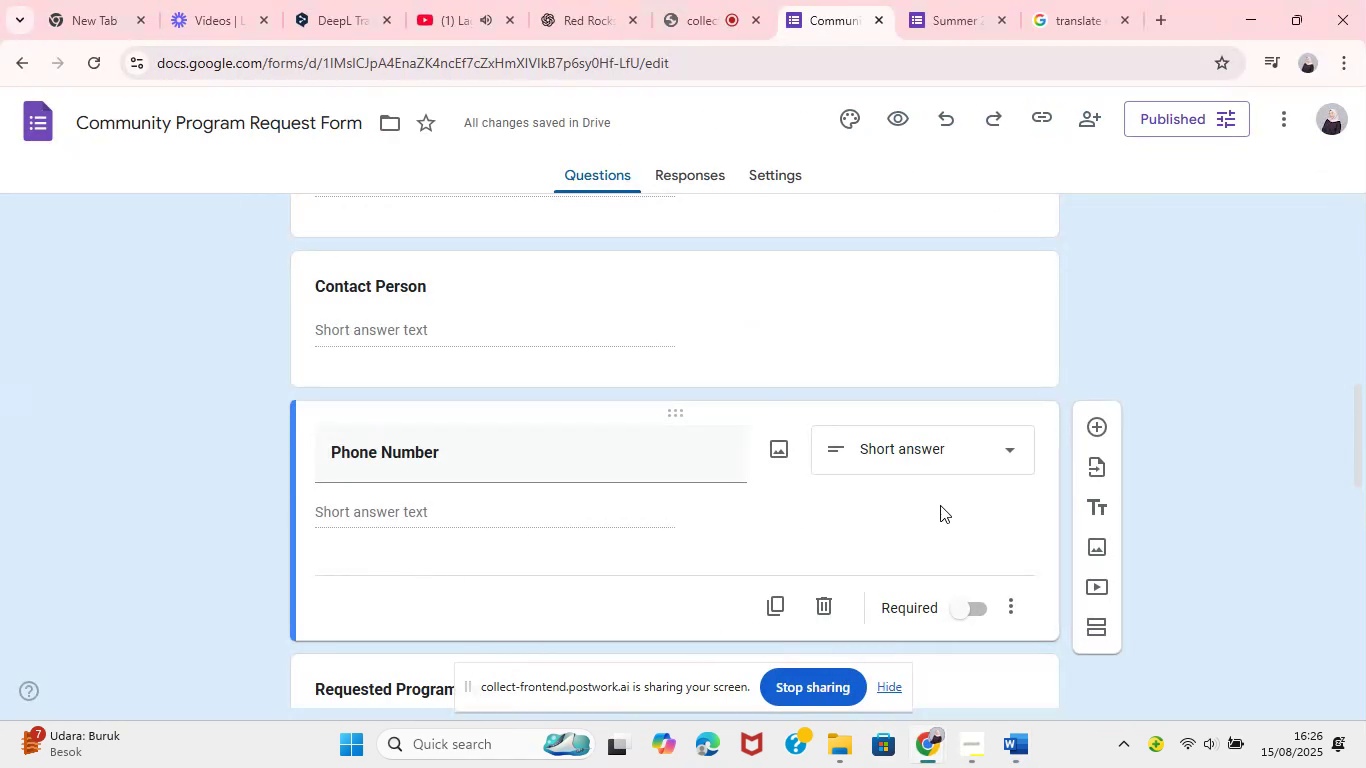 
left_click([601, 599])
 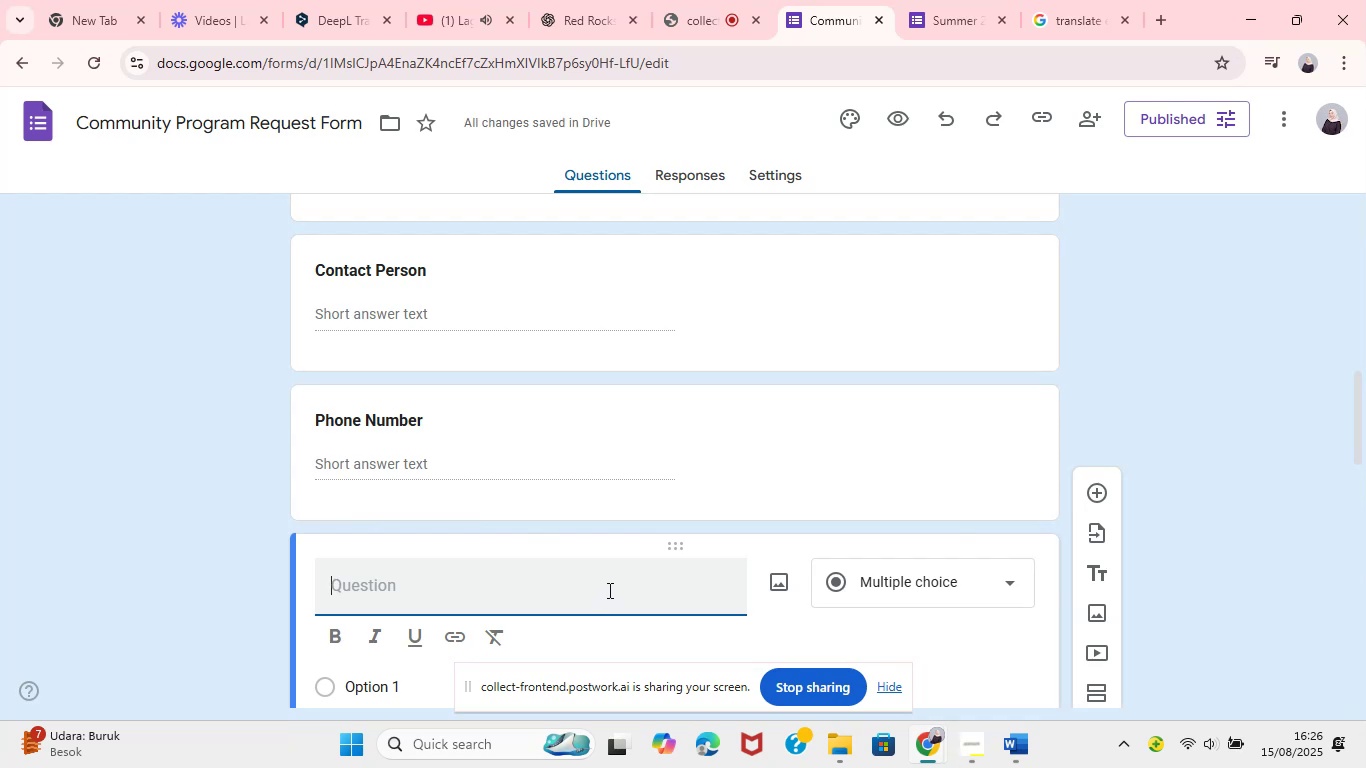 
key(Control+V)
 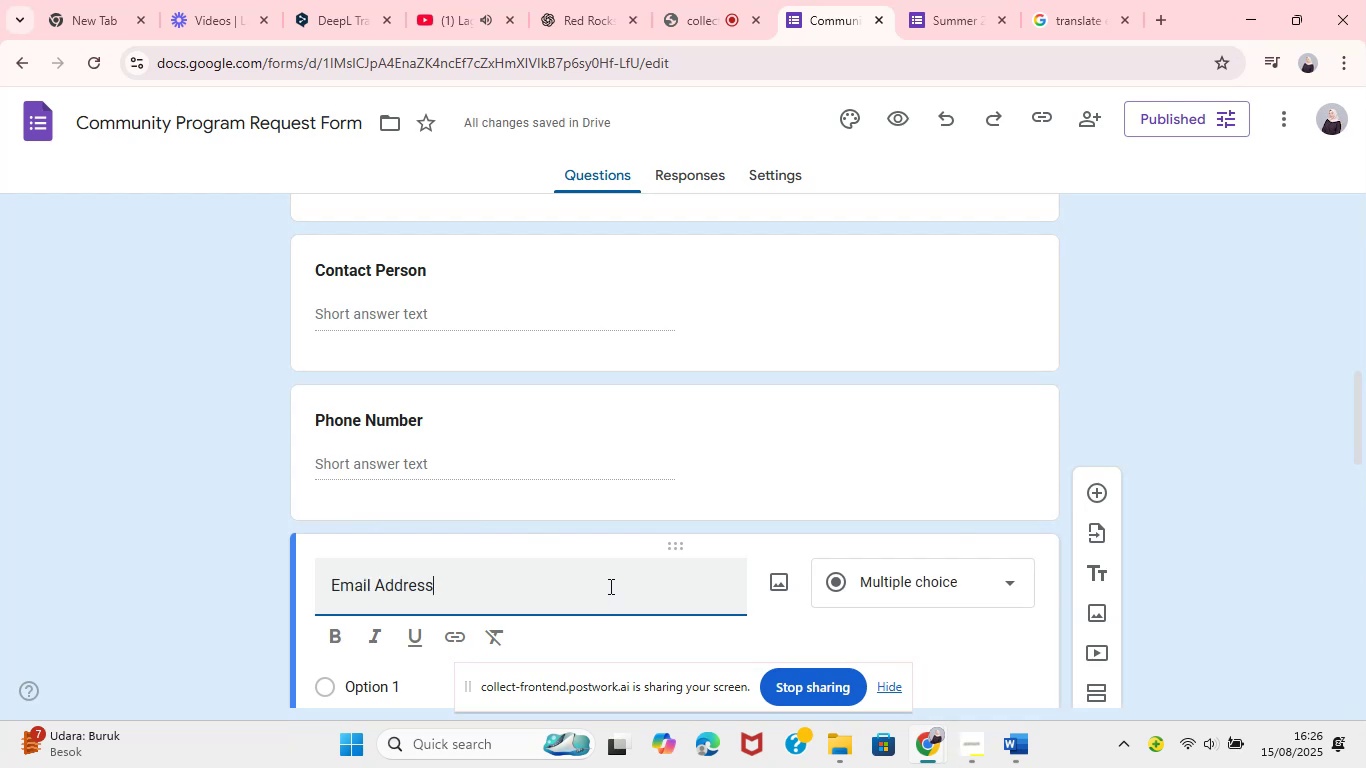 
key(Control+A)
 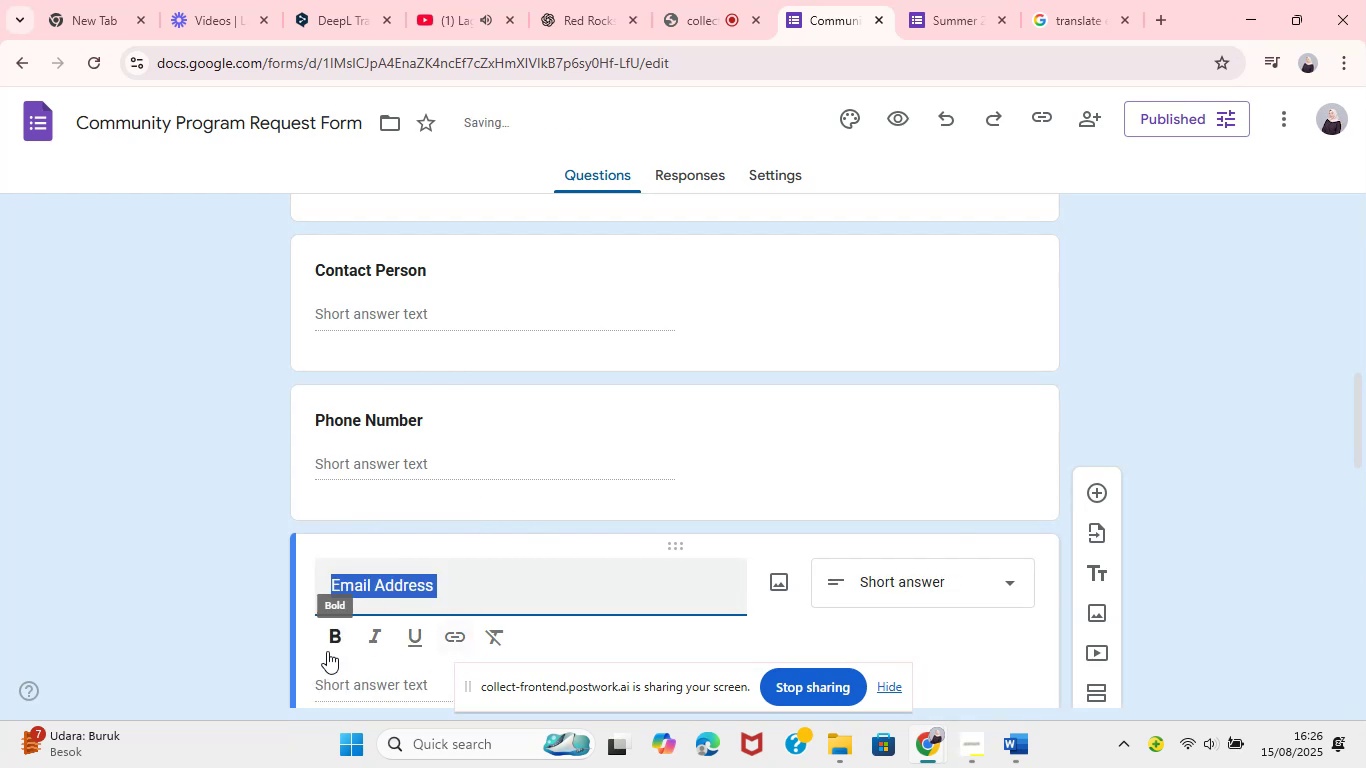 
left_click([335, 643])
 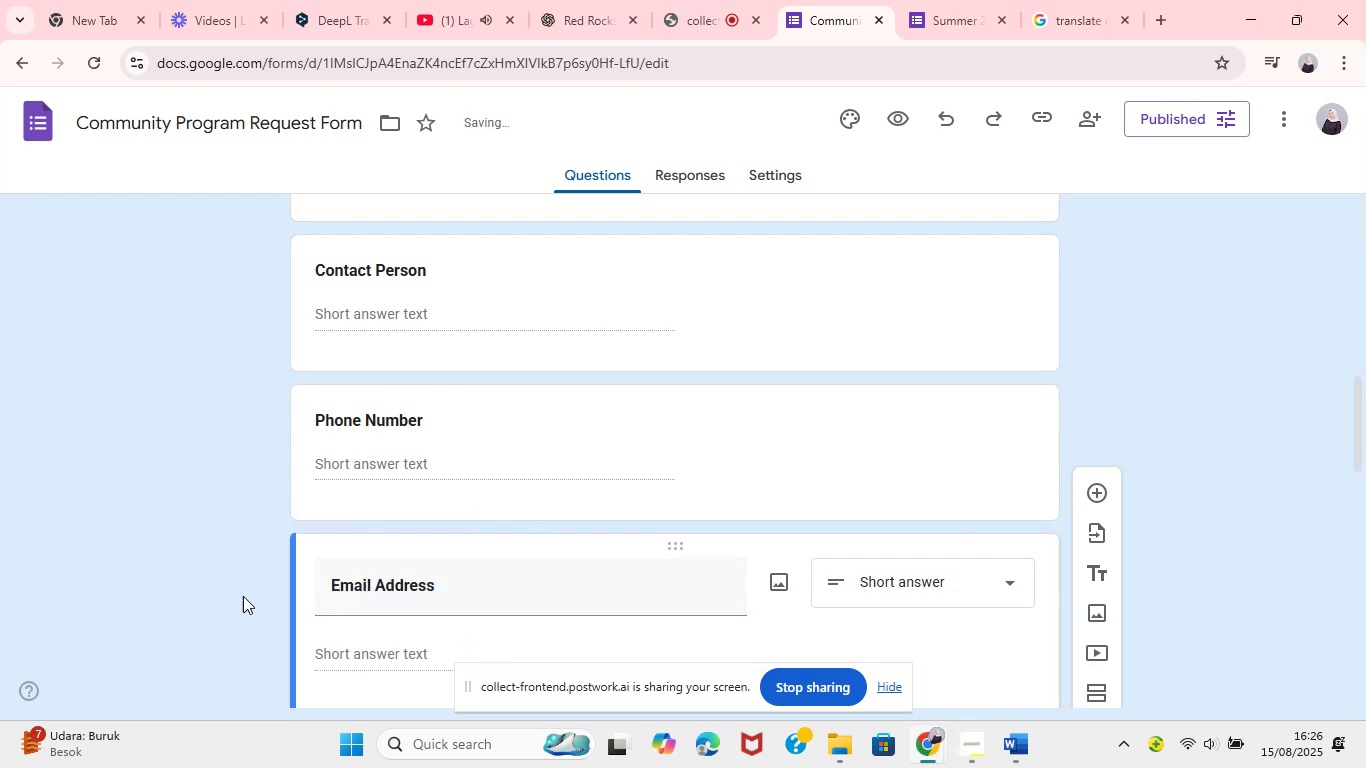 
left_click([213, 607])
 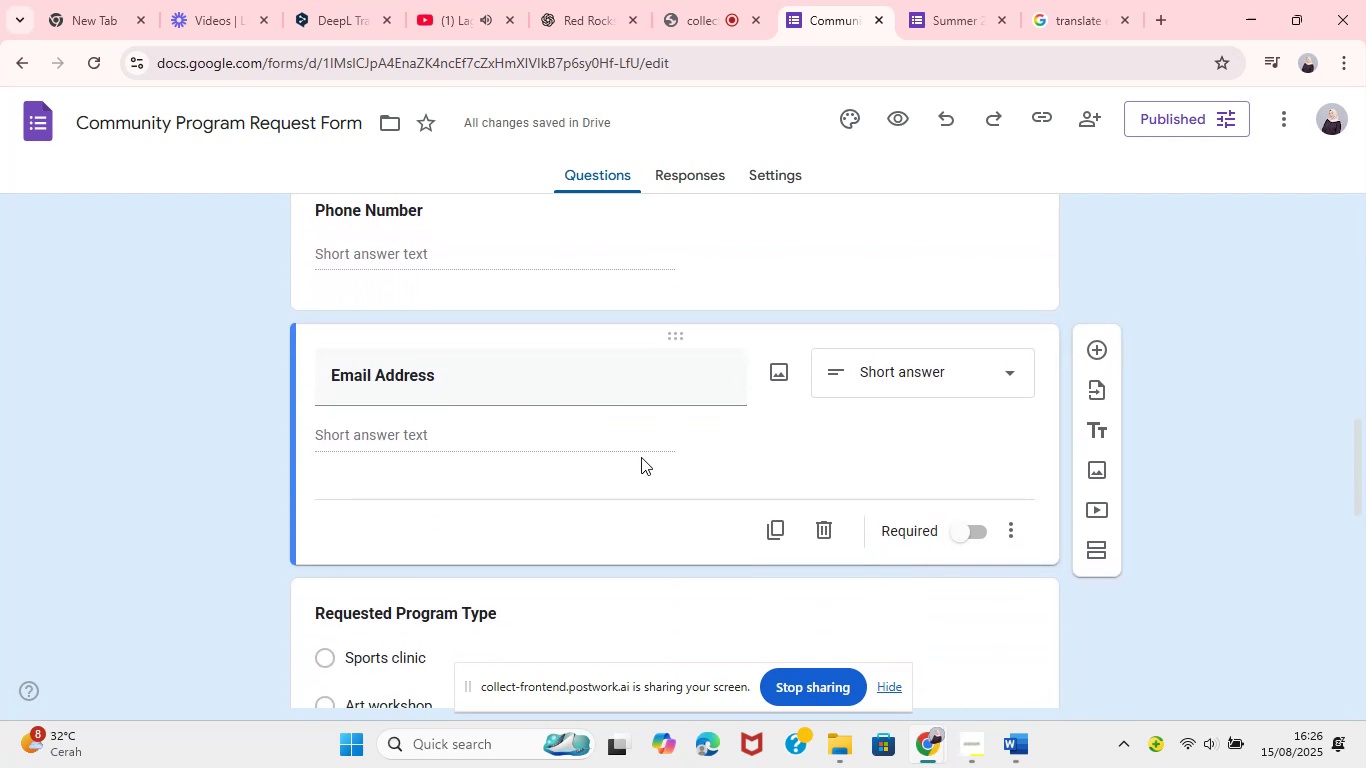 
wait(26.26)
 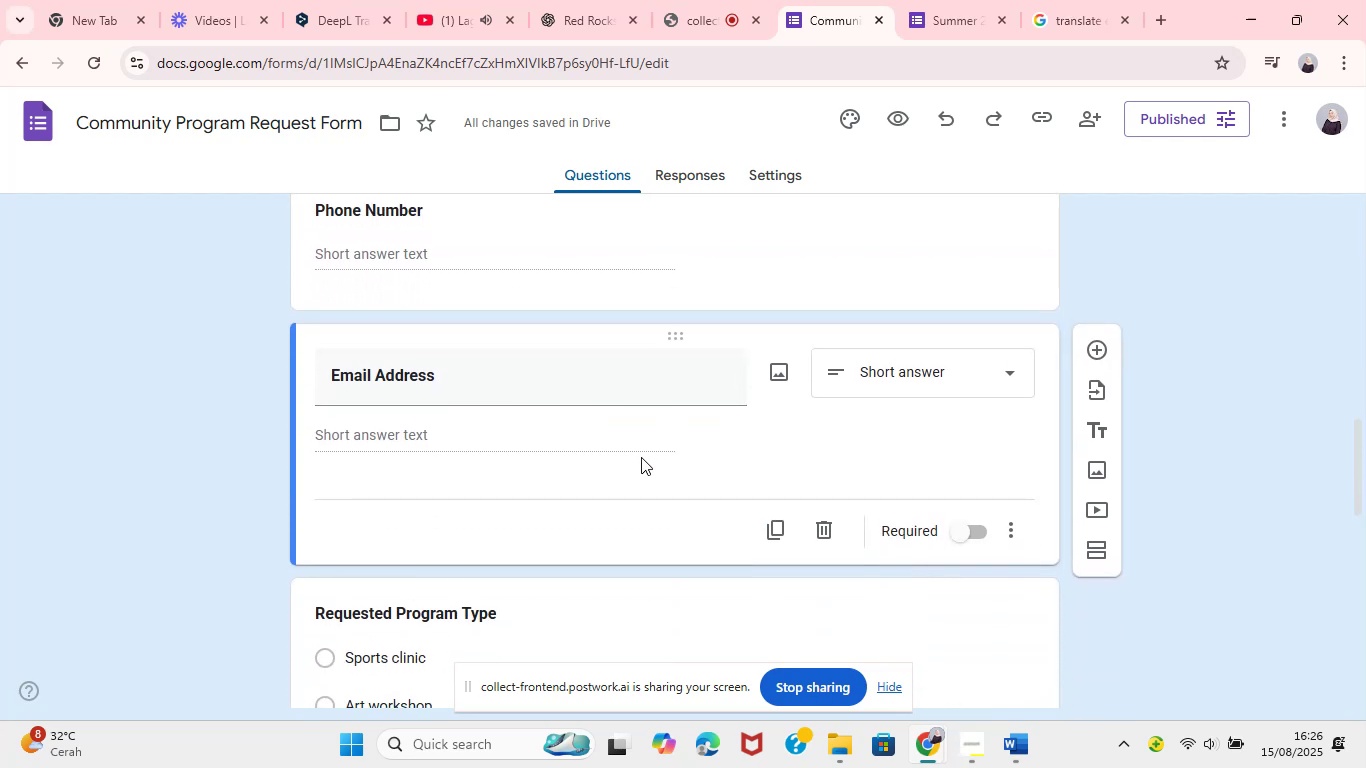 
left_click([1022, 748])
 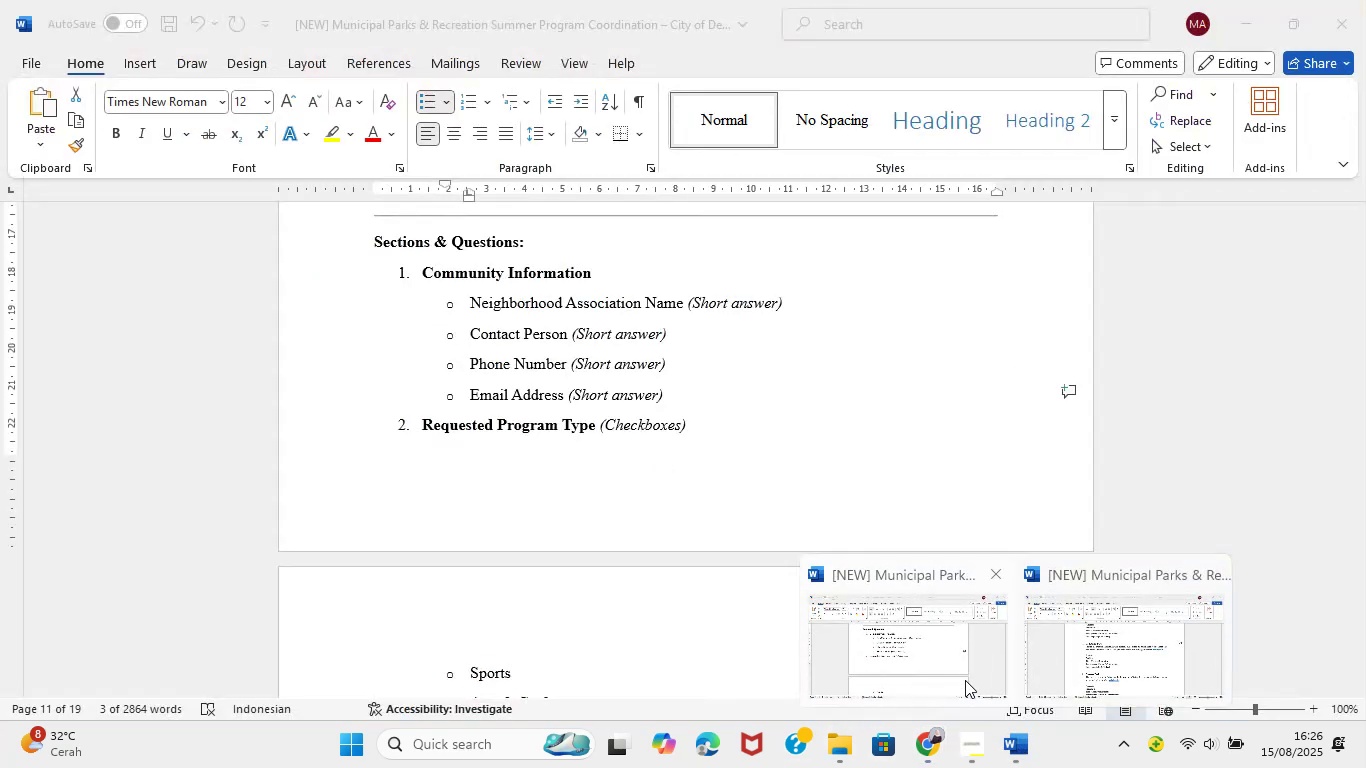 
left_click([965, 680])
 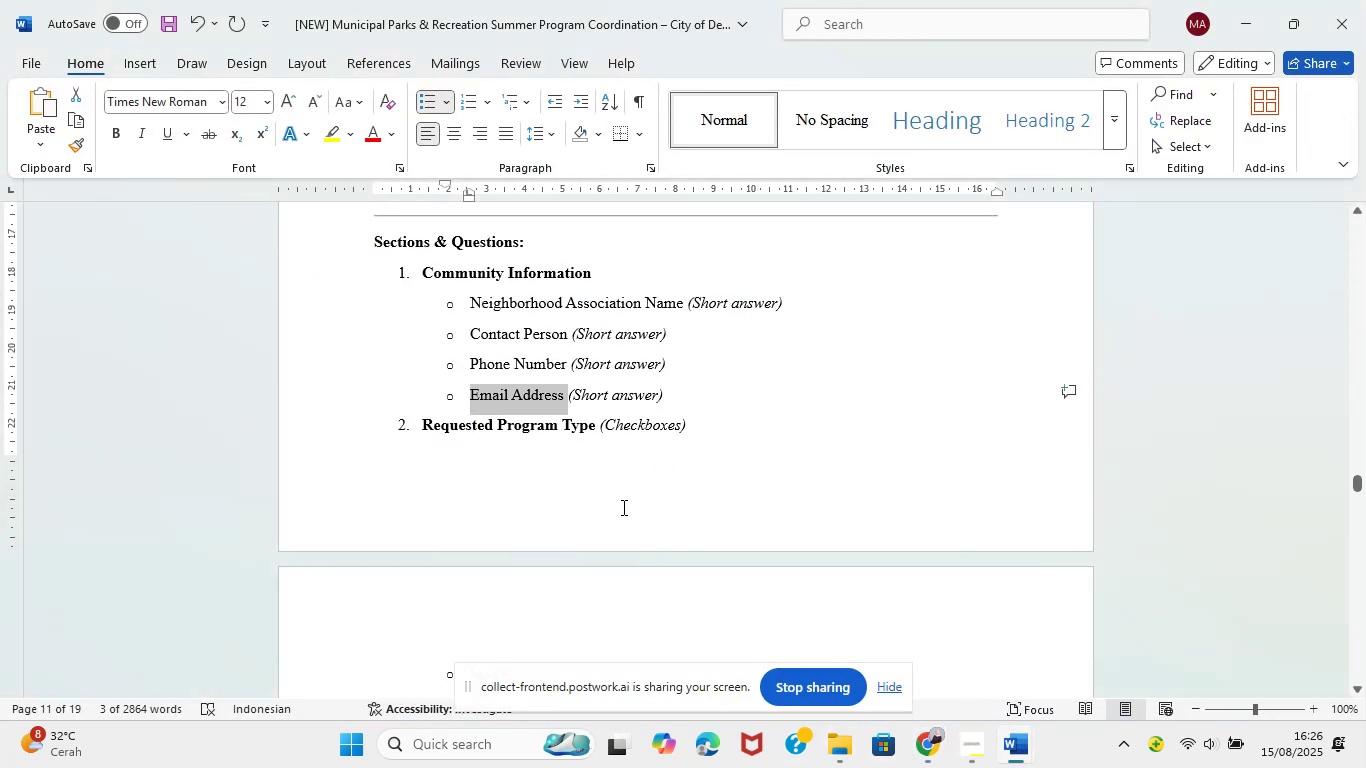 
scroll: coordinate [616, 507], scroll_direction: down, amount: 4.0
 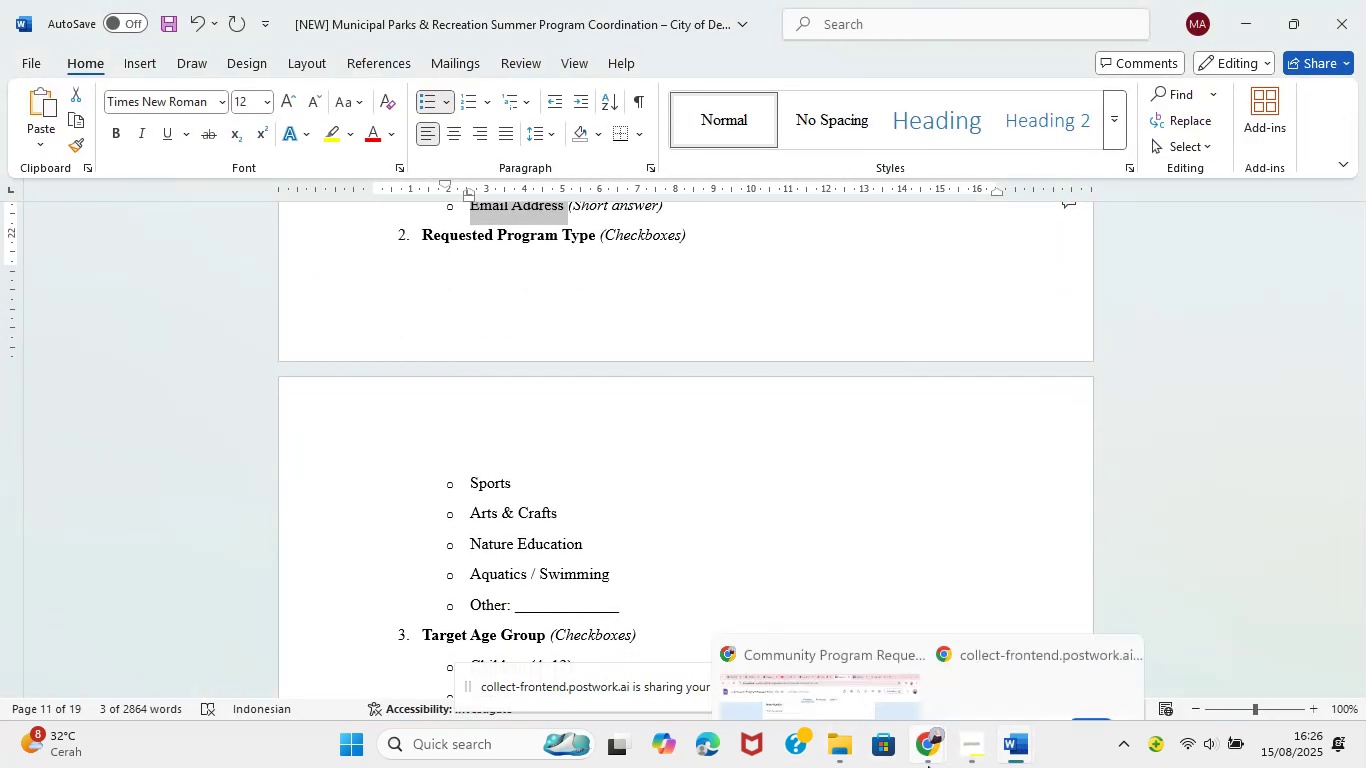 
left_click([827, 662])
 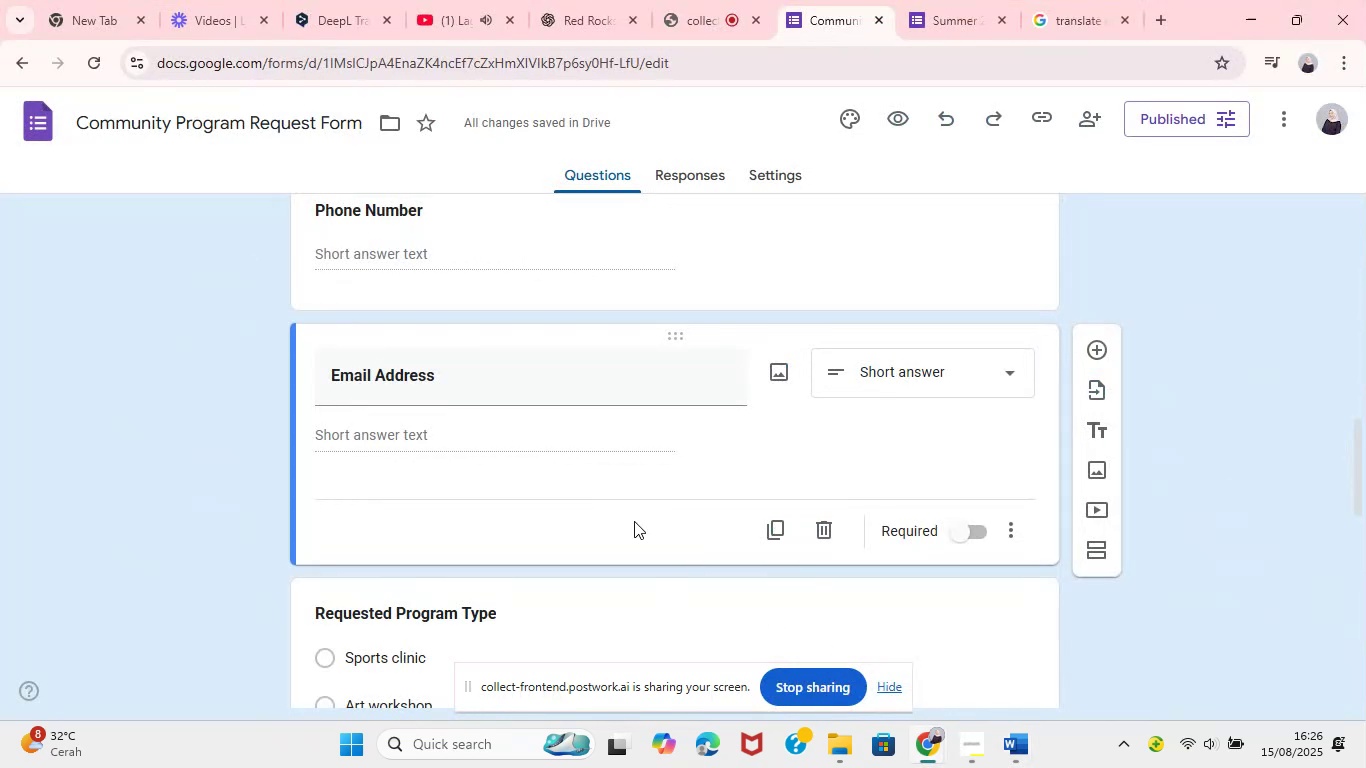 
mouse_move([617, 492])
 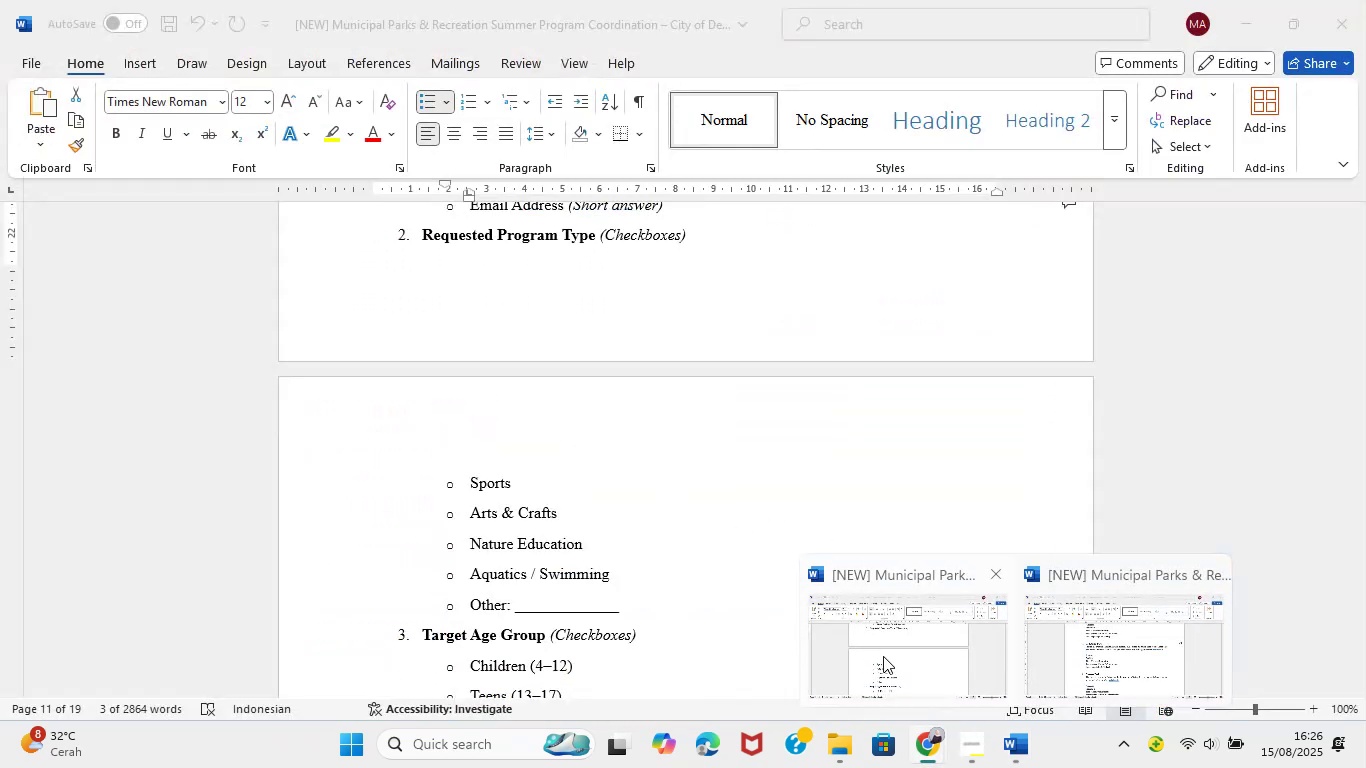 
left_click_drag(start_coordinate=[883, 657], to_coordinate=[886, 664])
 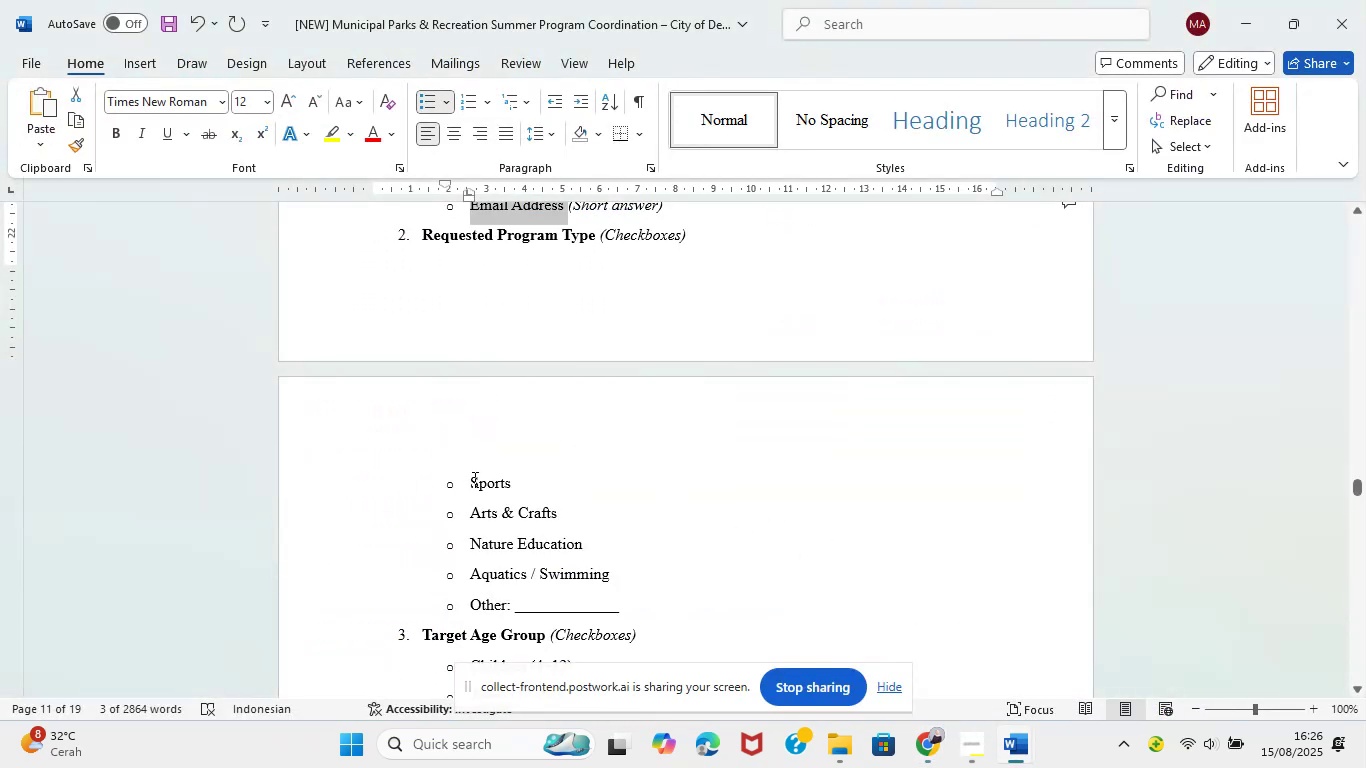 
left_click_drag(start_coordinate=[473, 479], to_coordinate=[505, 600])
 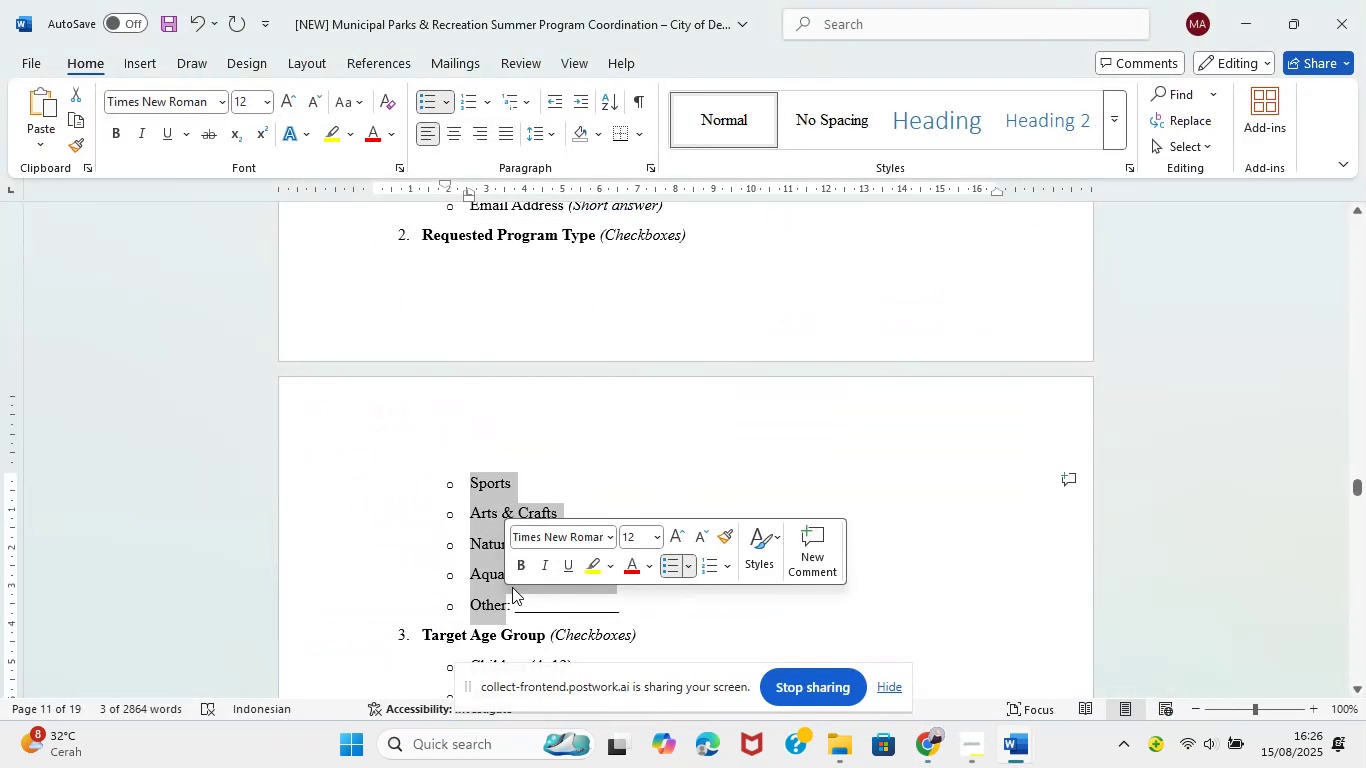 
key(Control+C)
 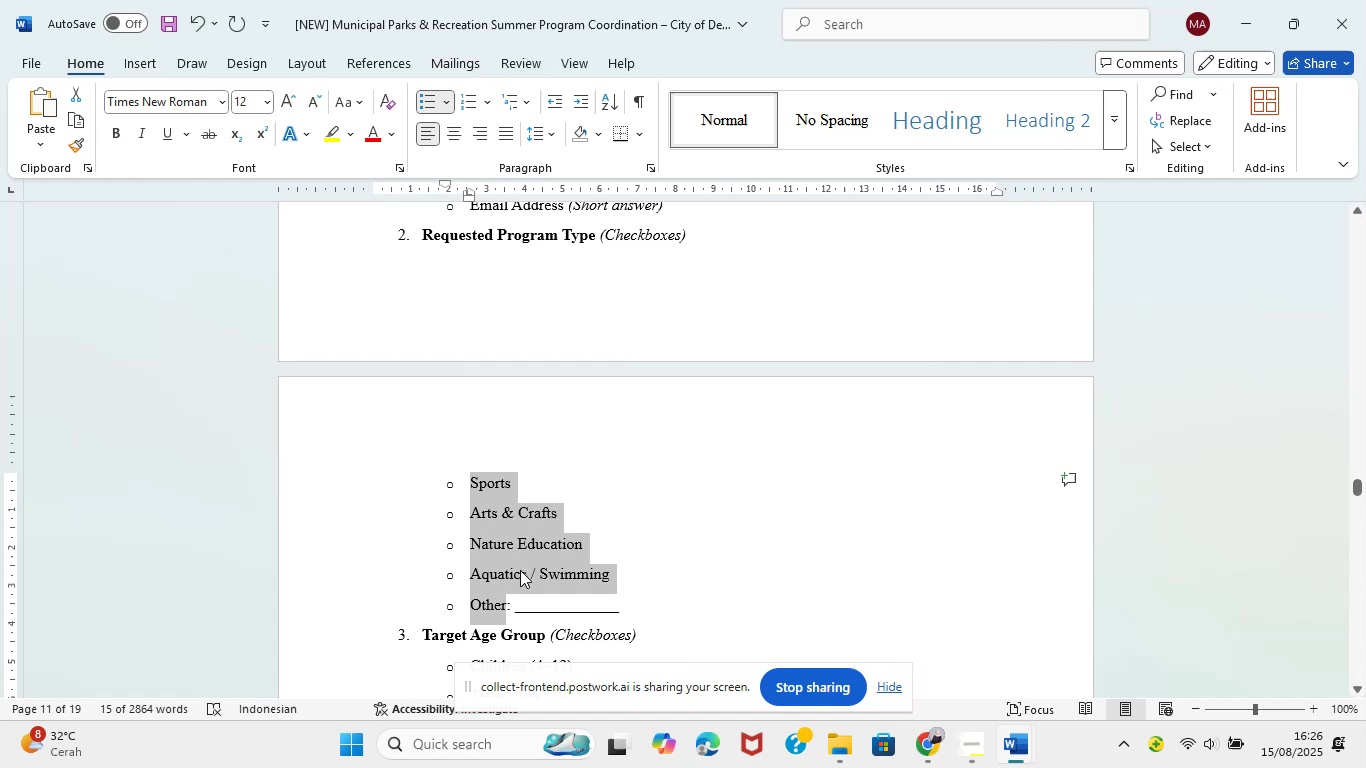 
key(Control+C)
 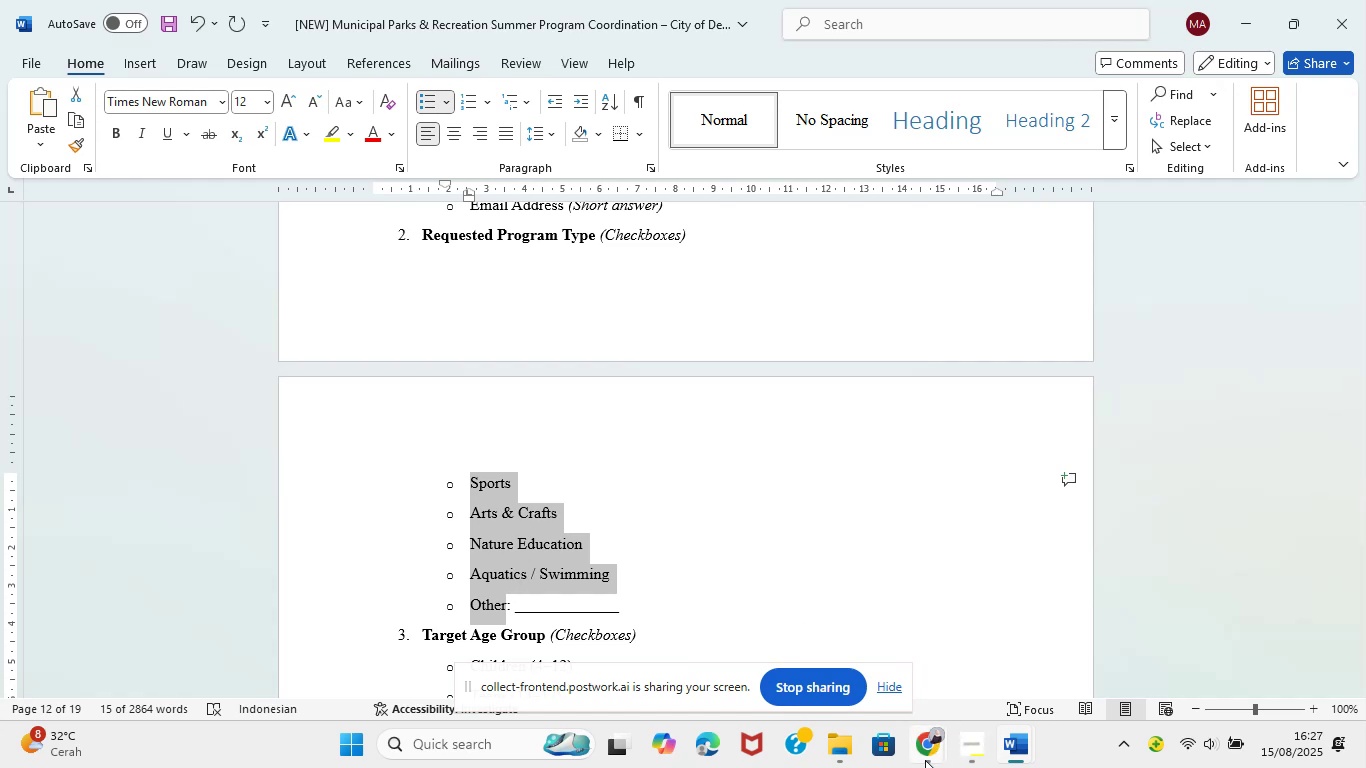 
left_click([812, 677])
 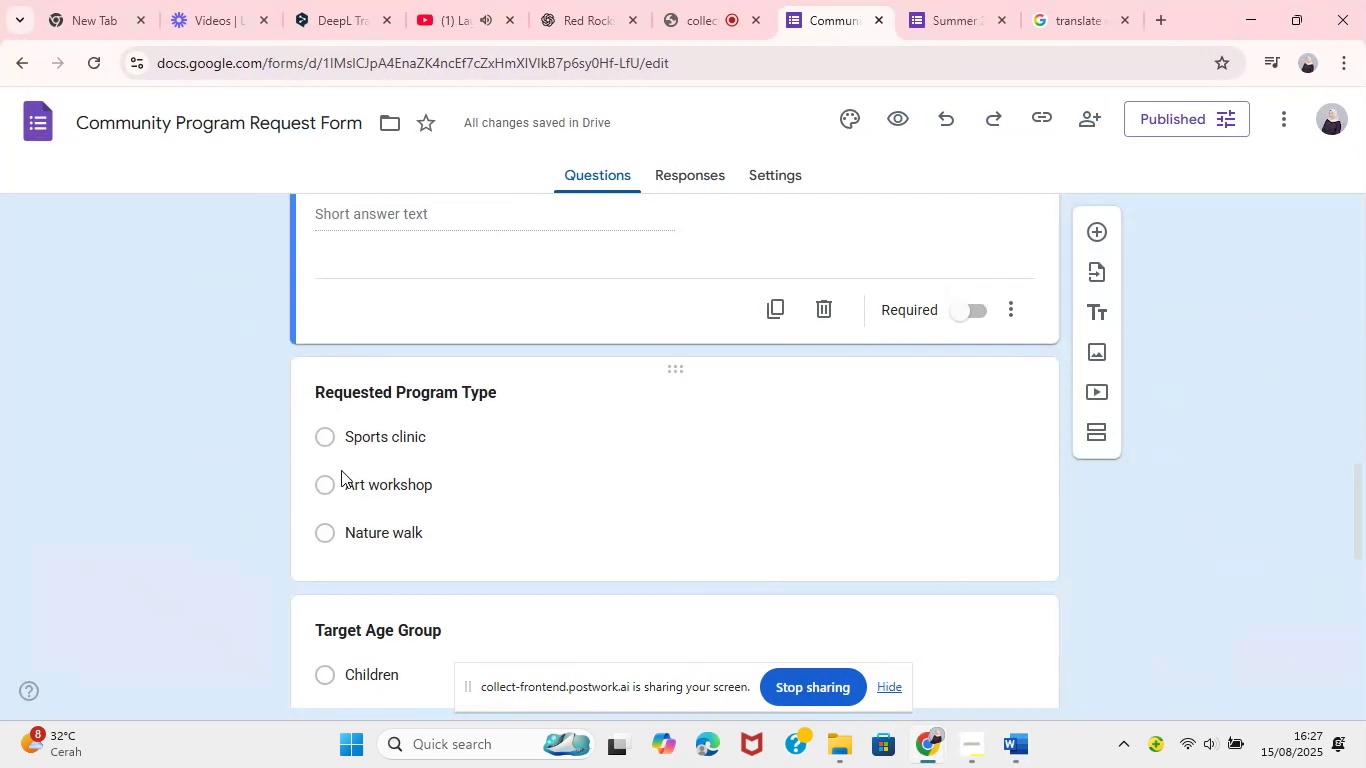 
left_click([365, 433])
 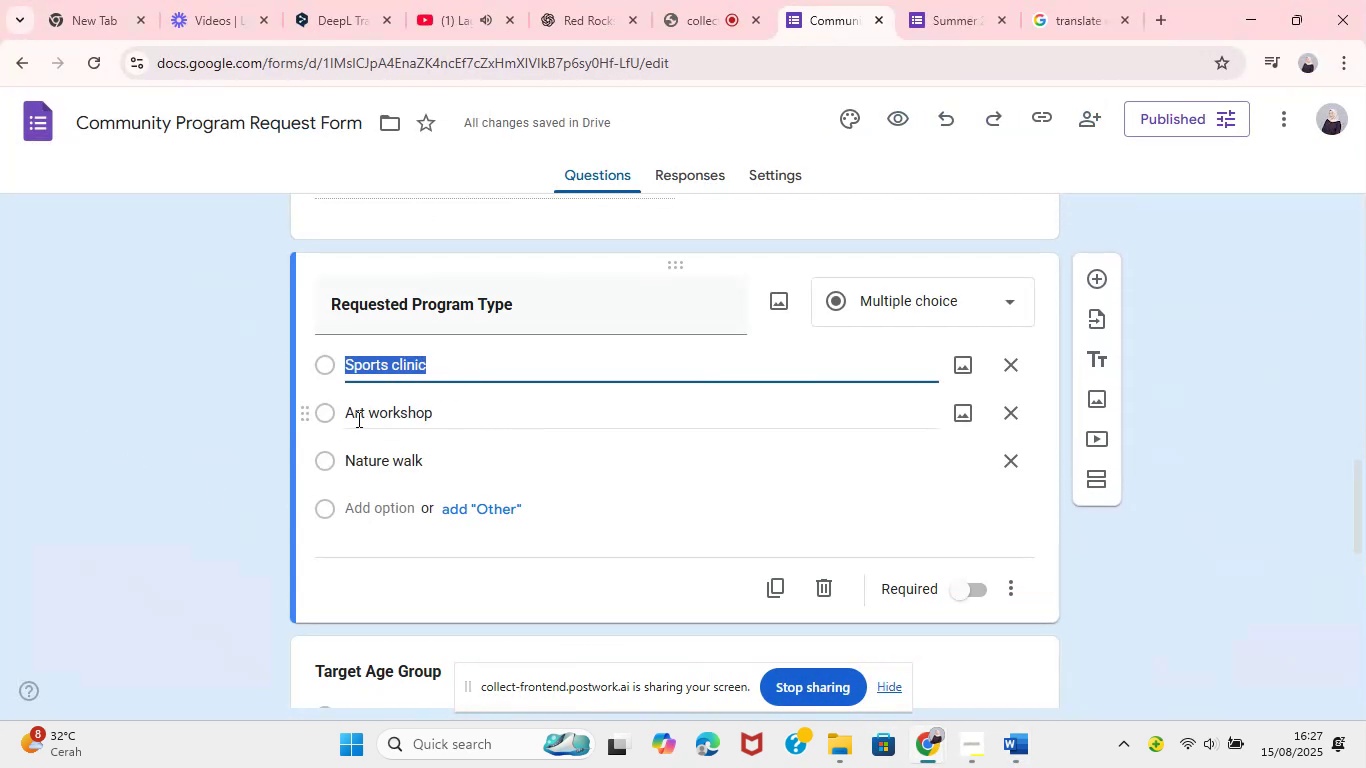 
left_click([356, 416])
 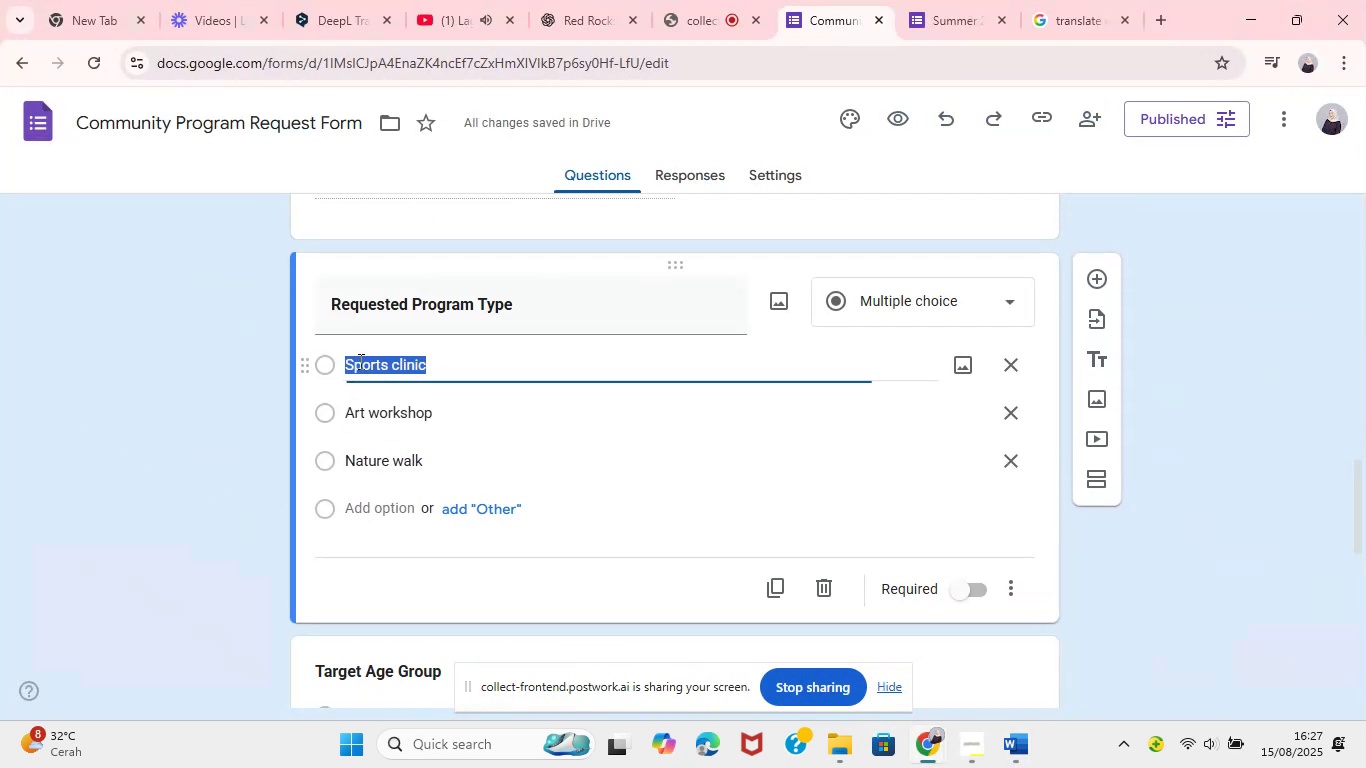 
key(Control+A)
 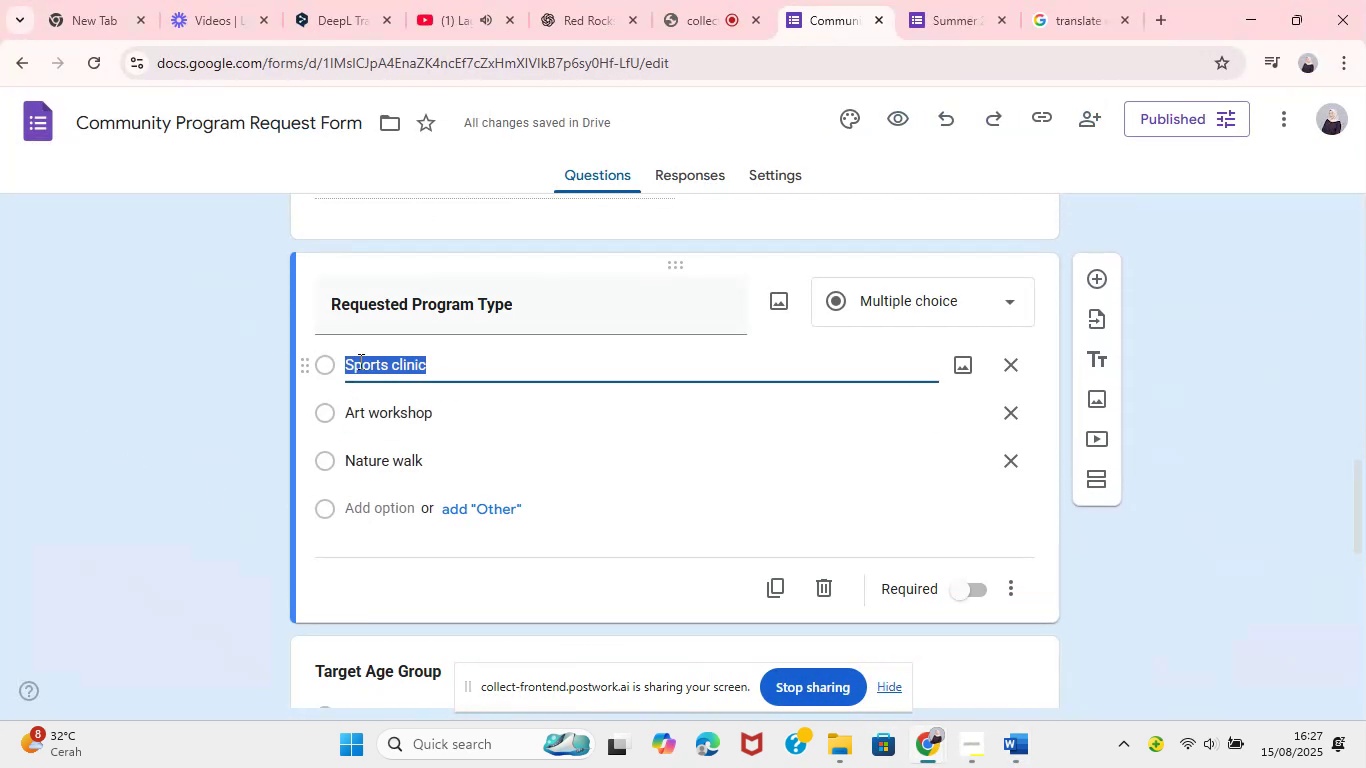 
key(Control+V)
 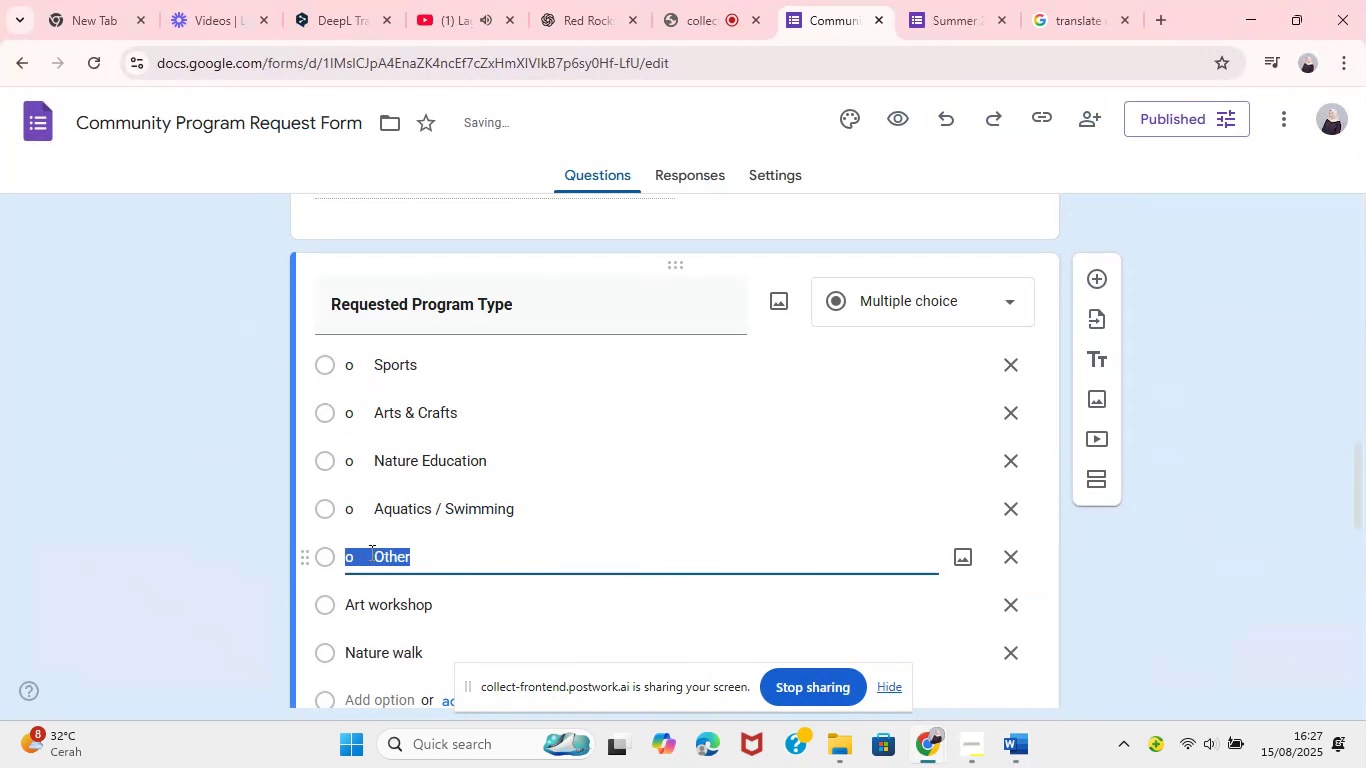 
left_click([373, 548])
 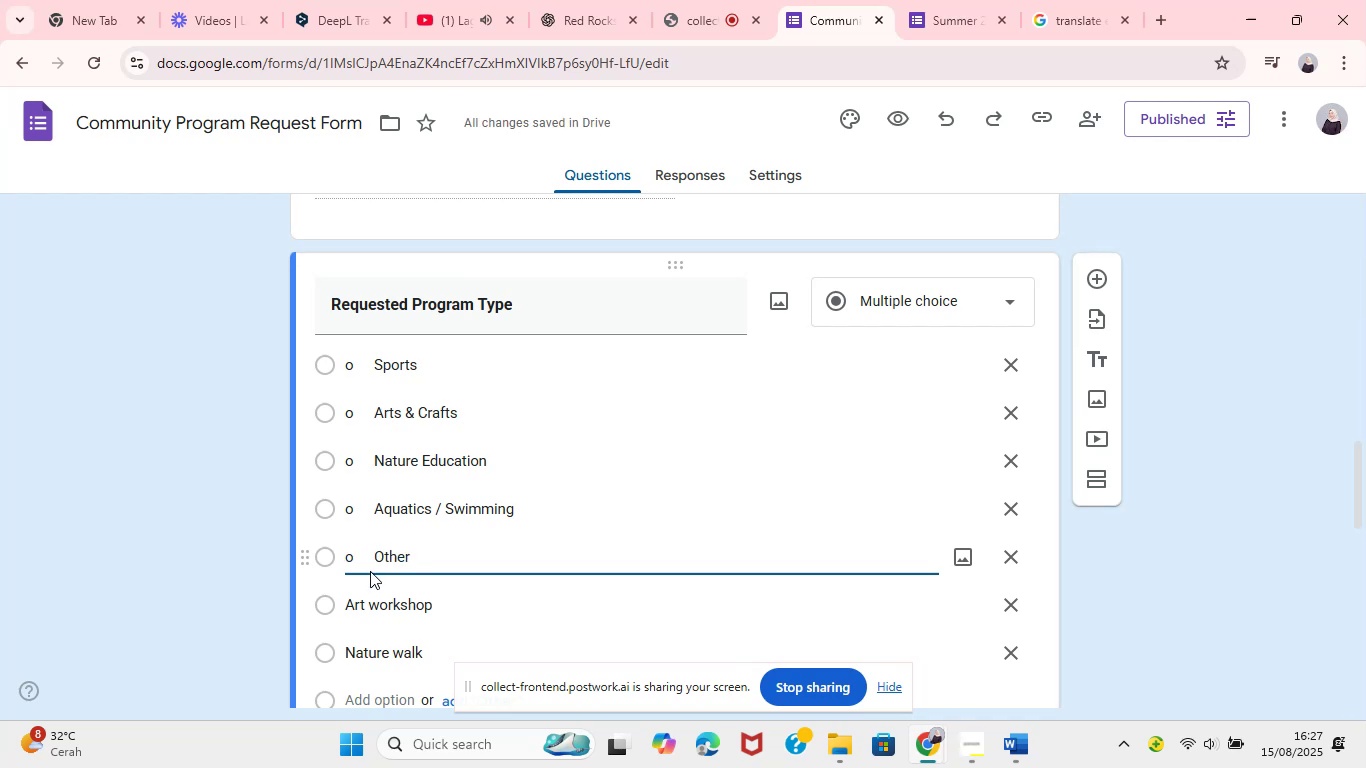 
key(Backspace)
 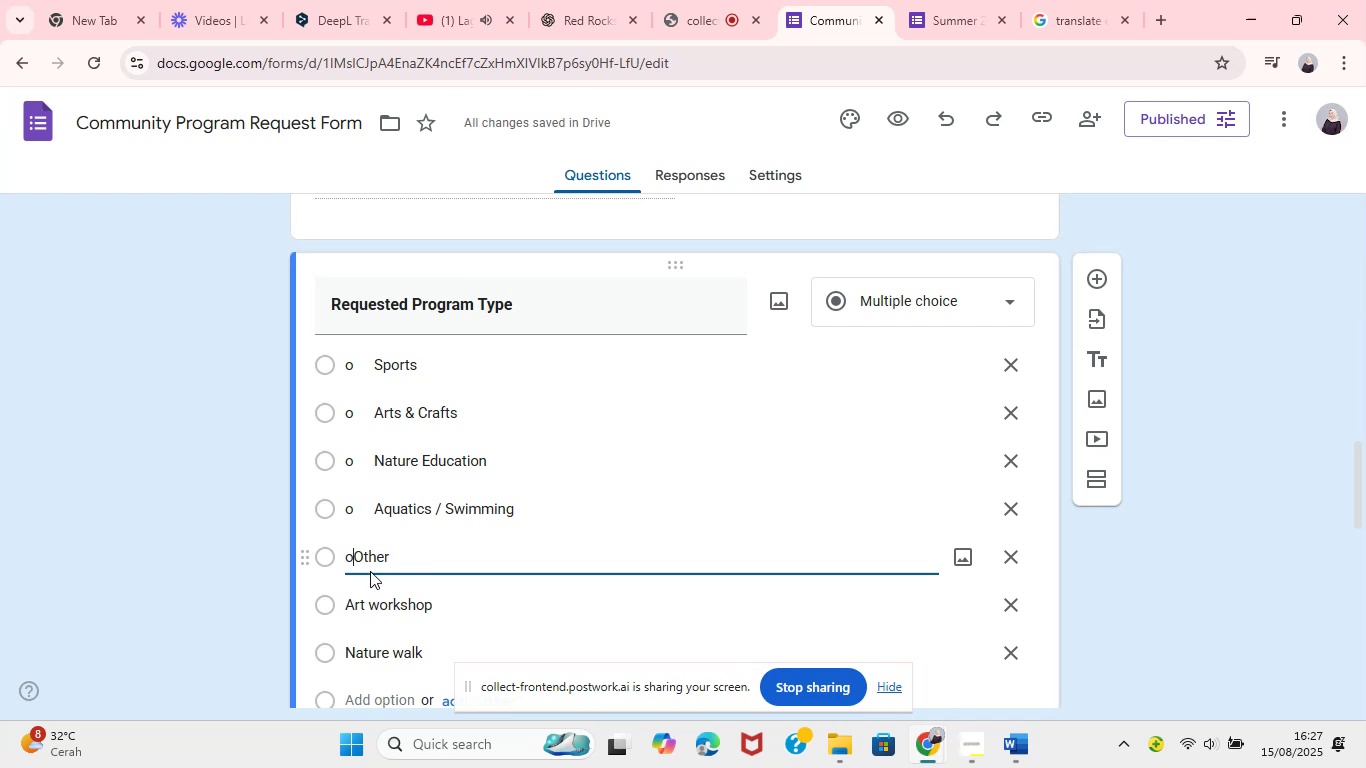 
key(Backspace)
 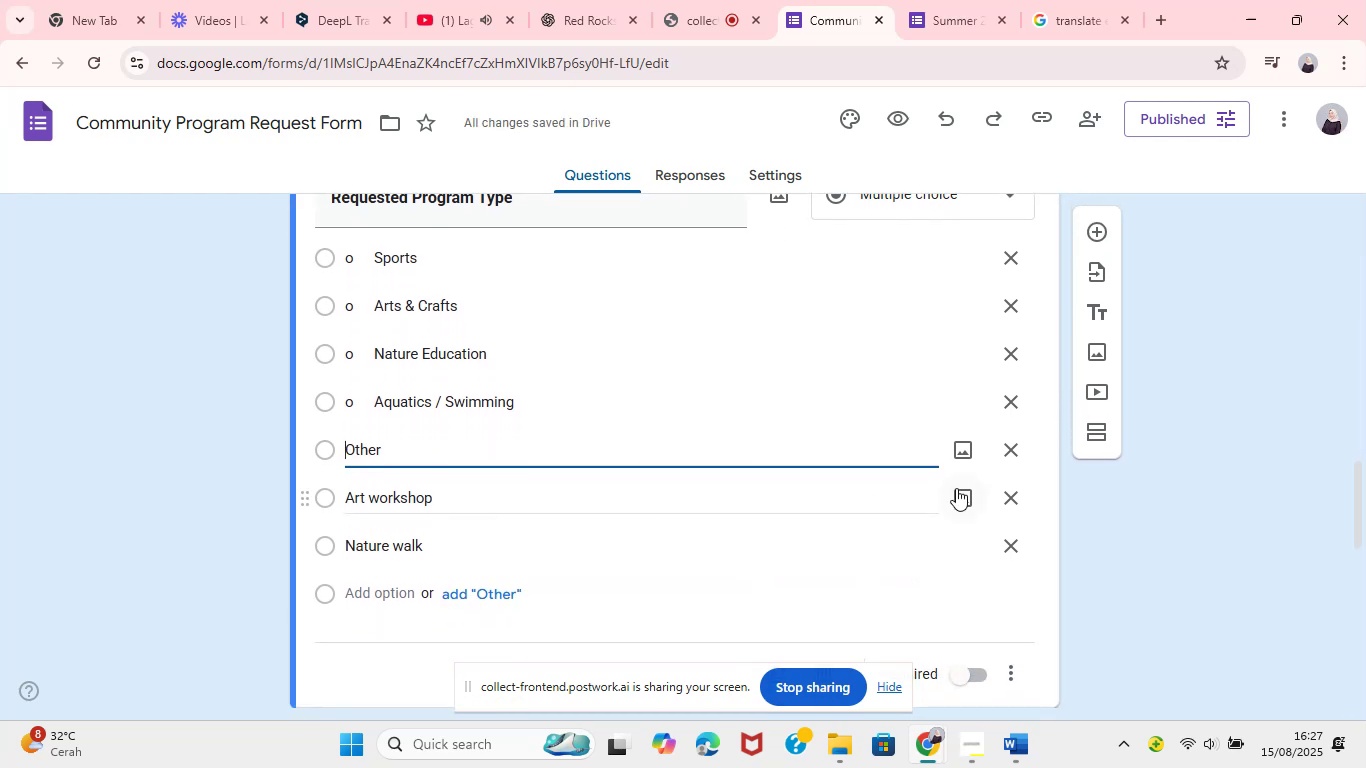 
left_click([1013, 500])
 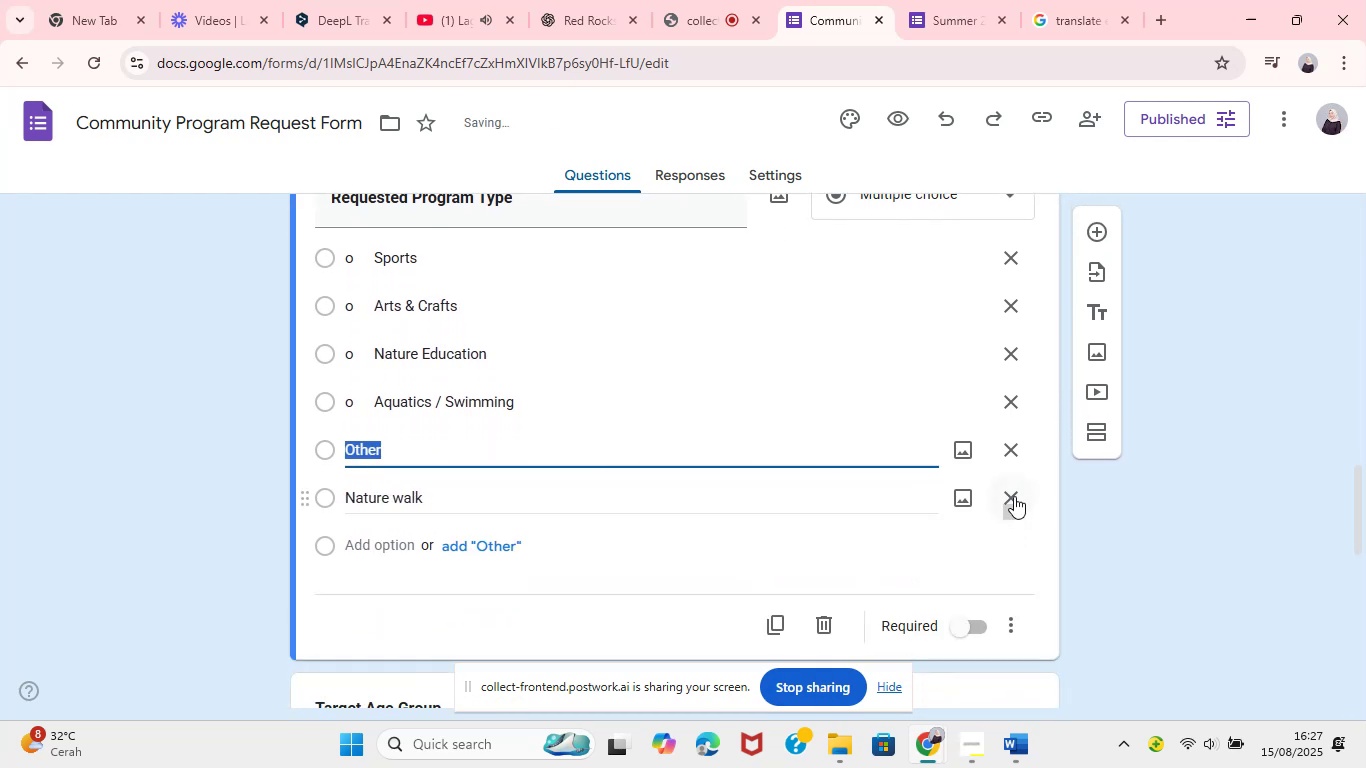 
left_click([1014, 496])
 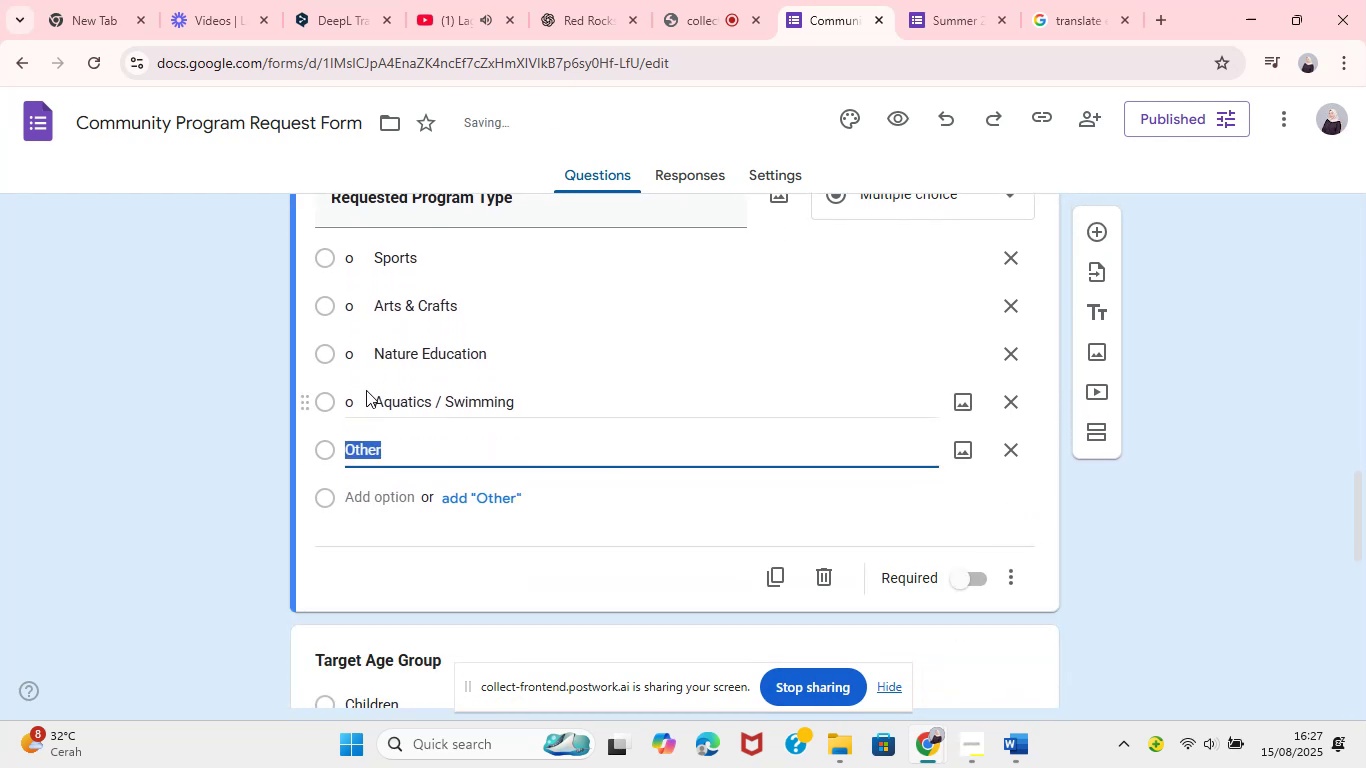 
left_click([379, 408])
 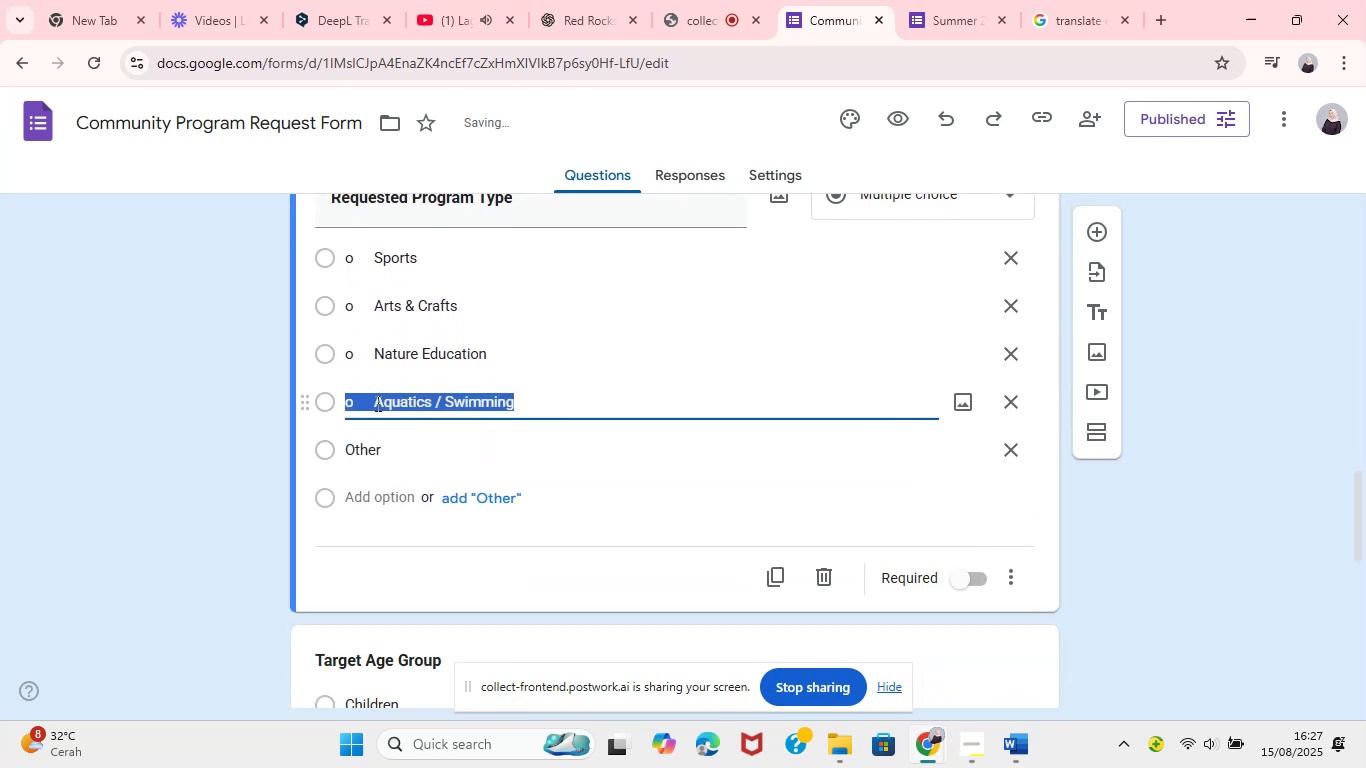 
left_click([376, 403])
 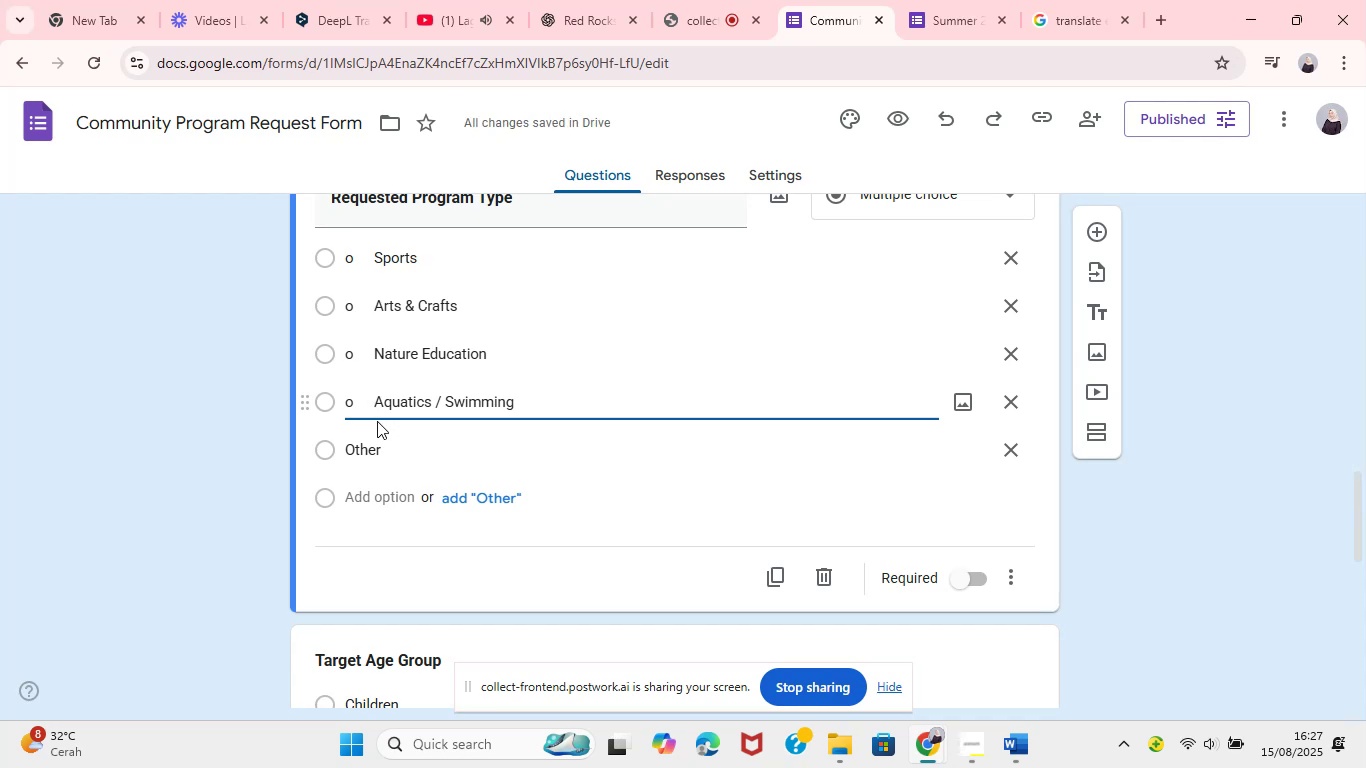 
key(Backspace)
 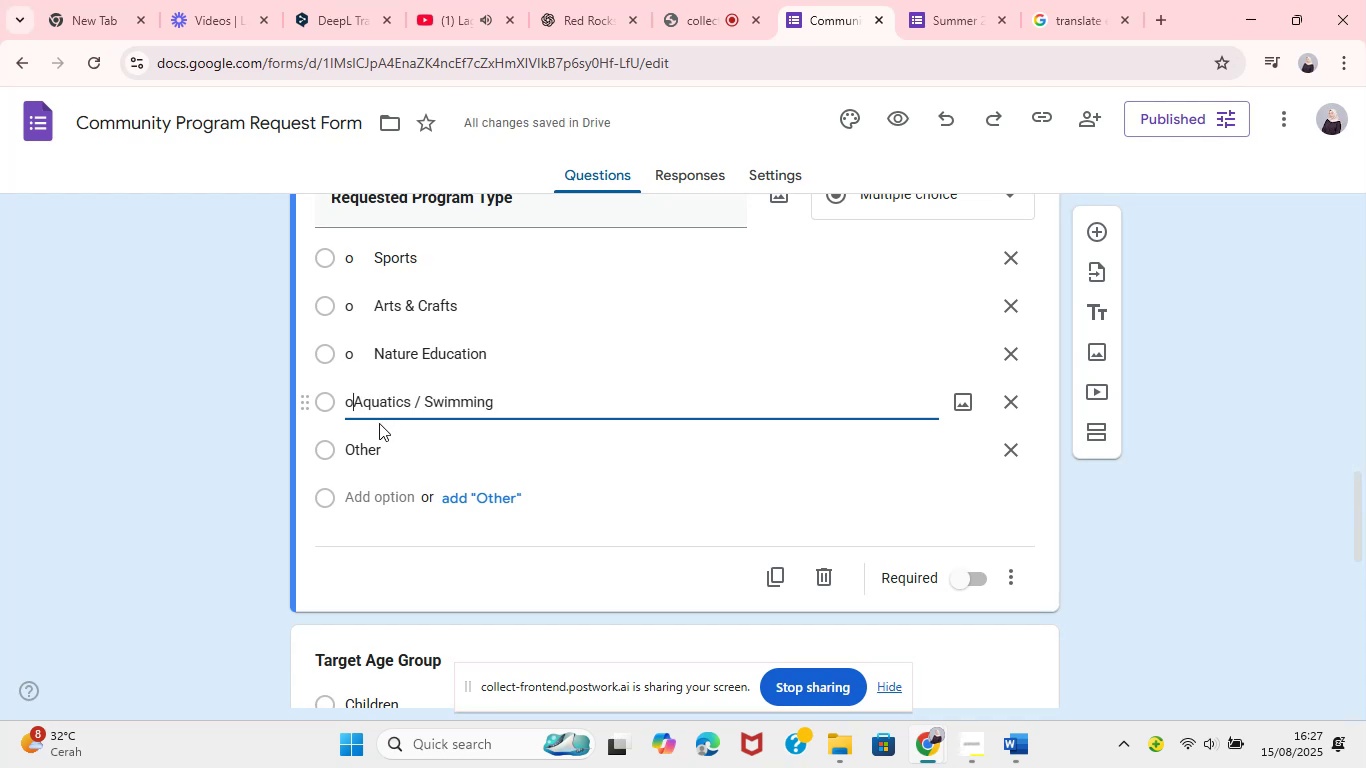 
key(Backspace)
 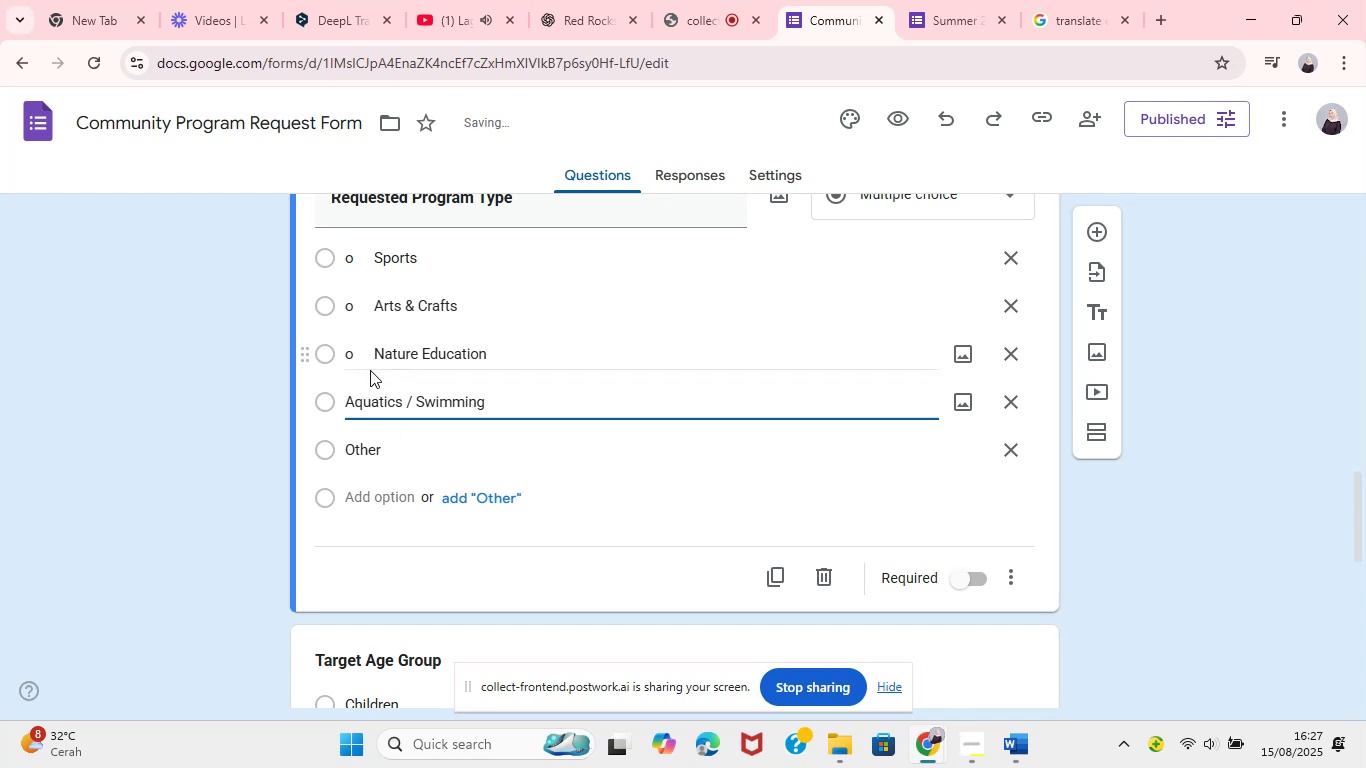 
left_click([373, 367])
 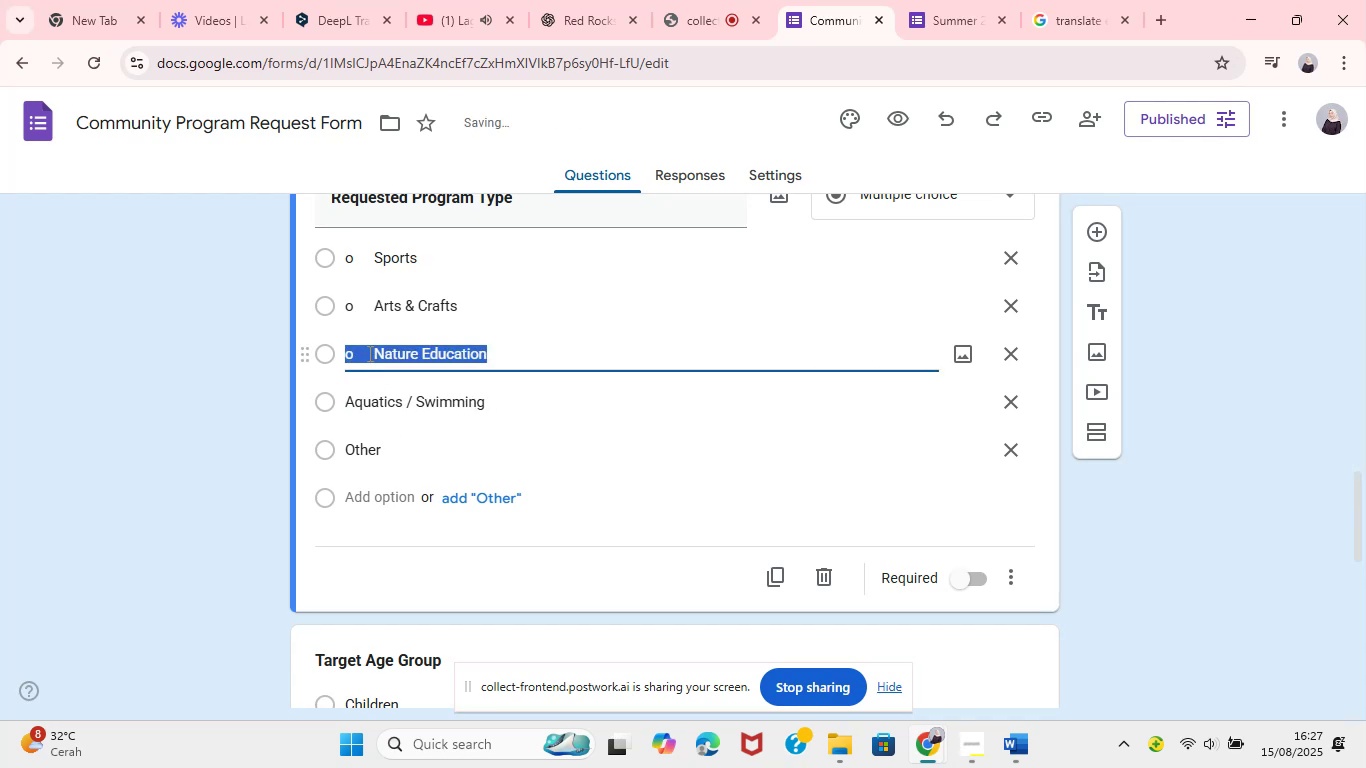 
left_click([368, 353])
 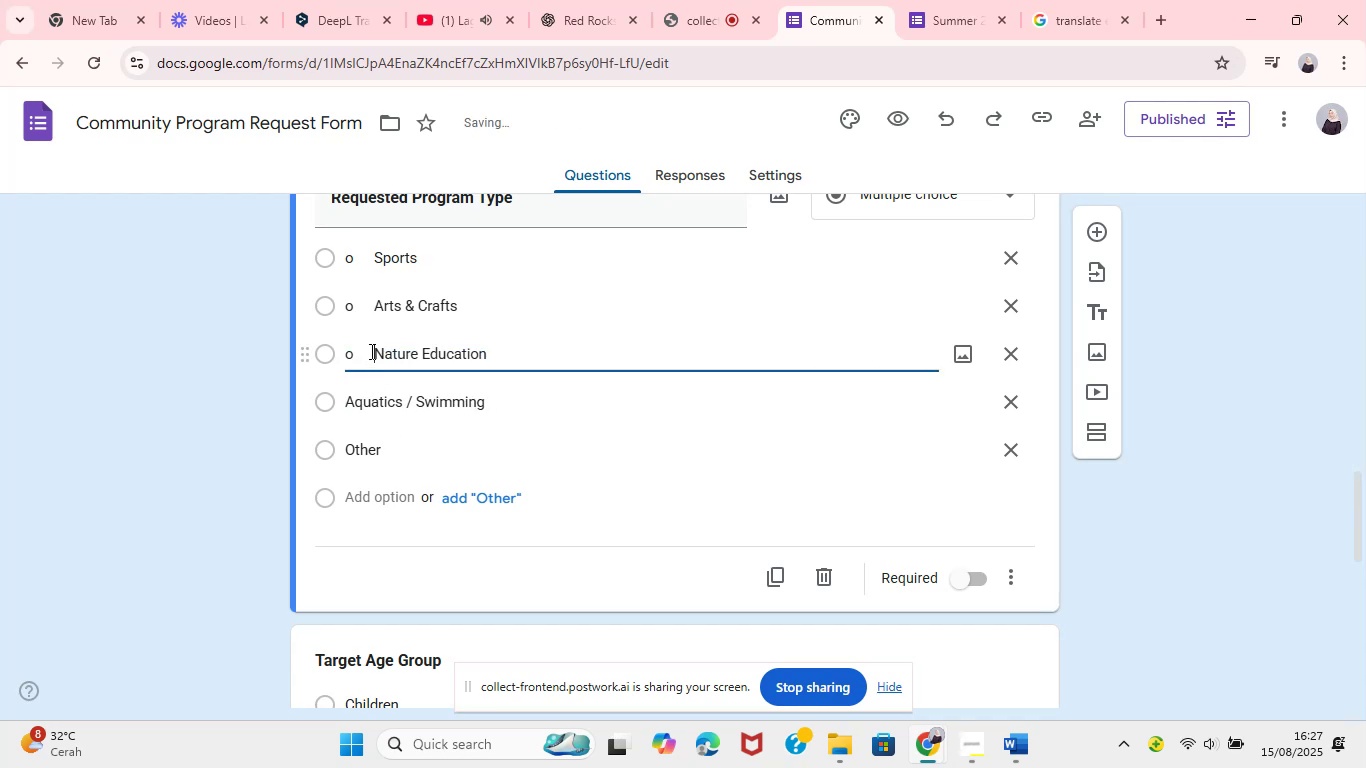 
left_click([370, 351])
 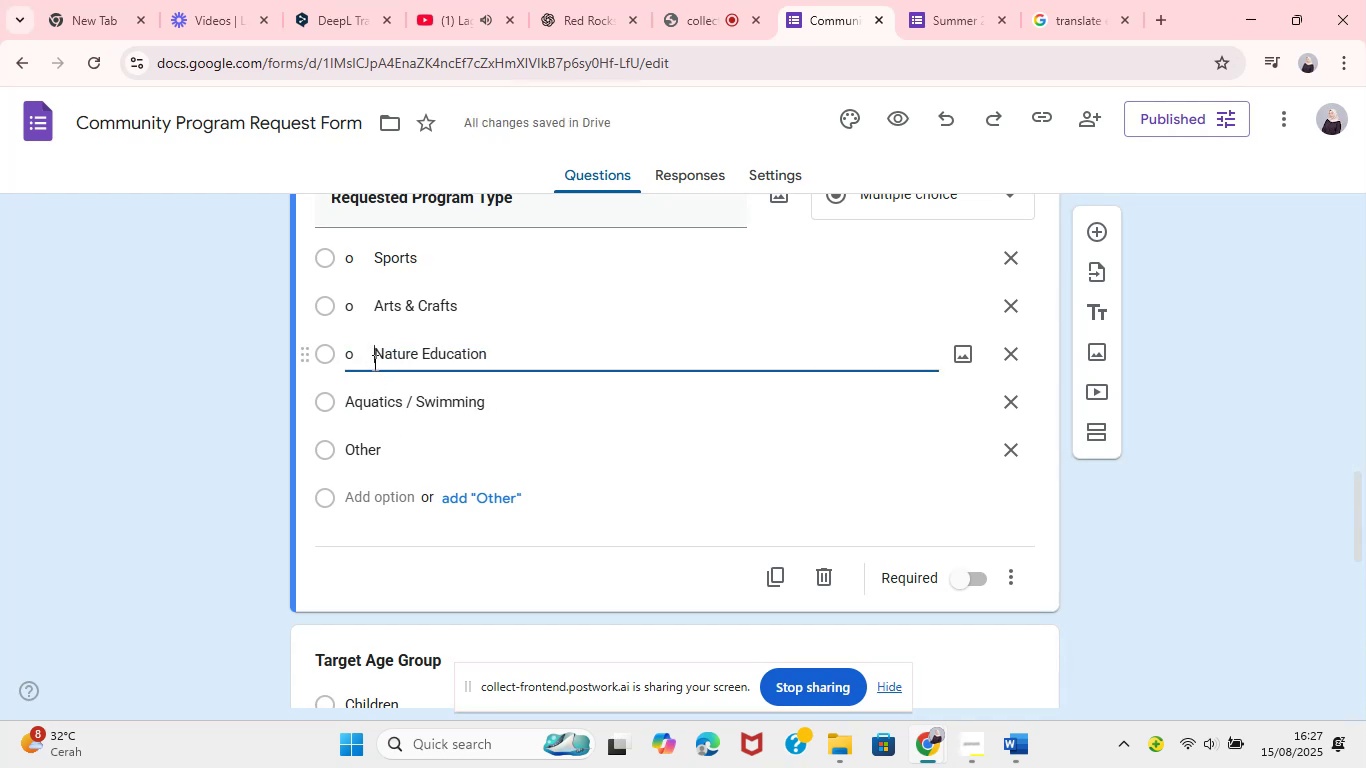 
key(Backspace)
 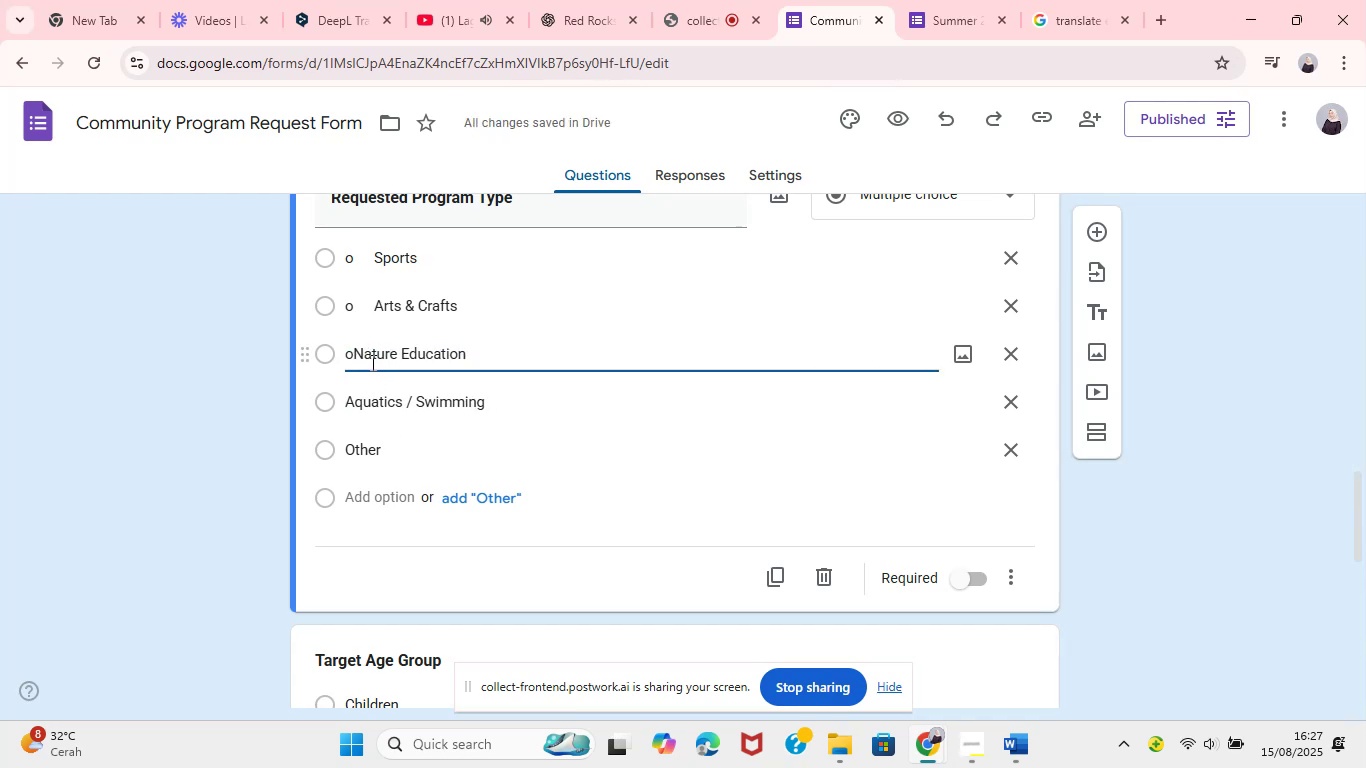 
key(Backspace)
 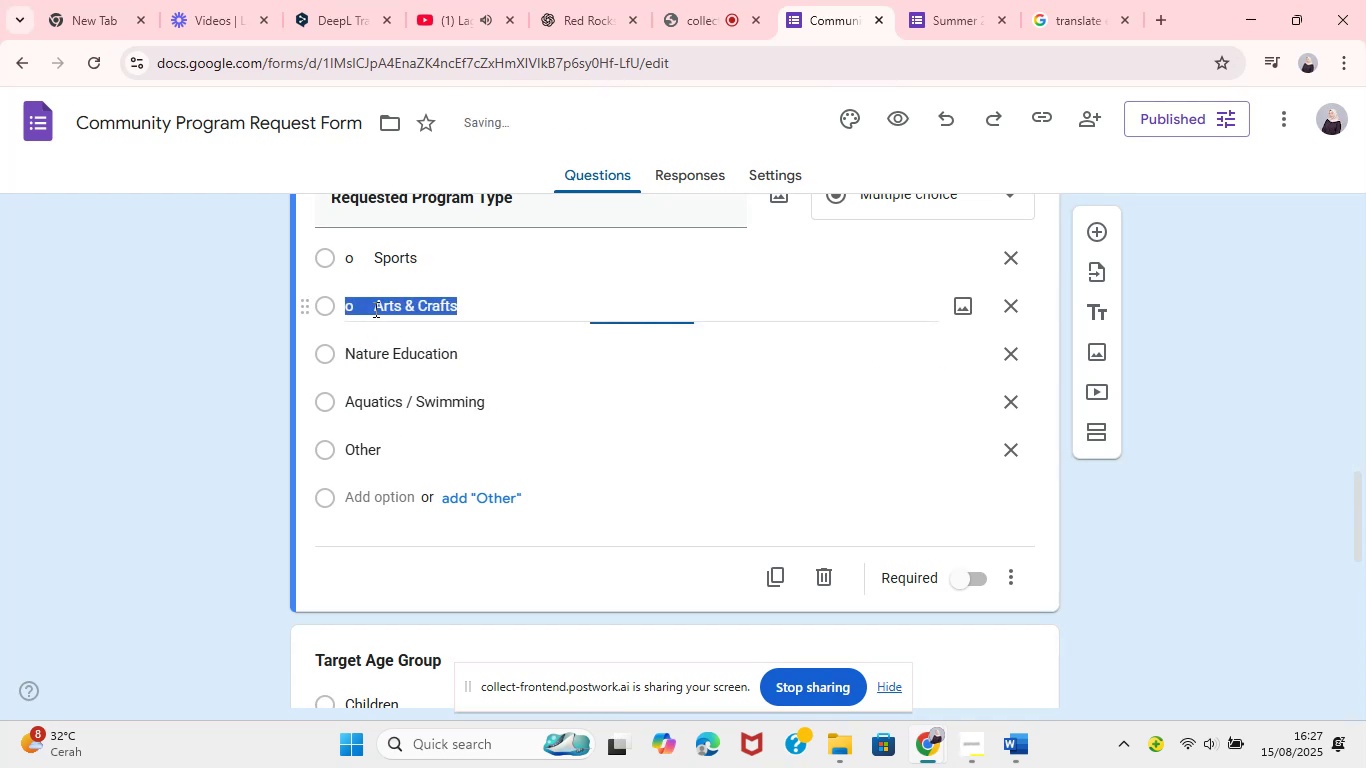 
double_click([374, 309])
 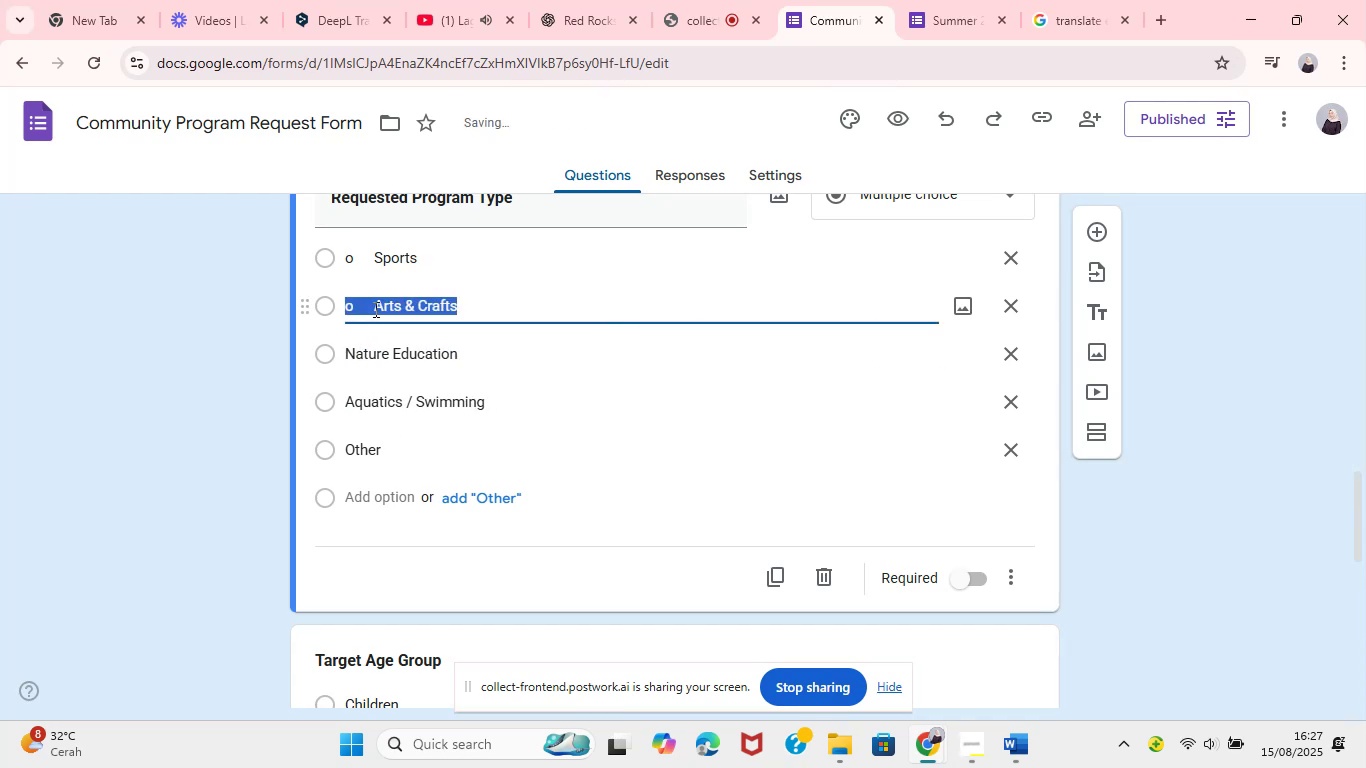 
left_click([374, 309])
 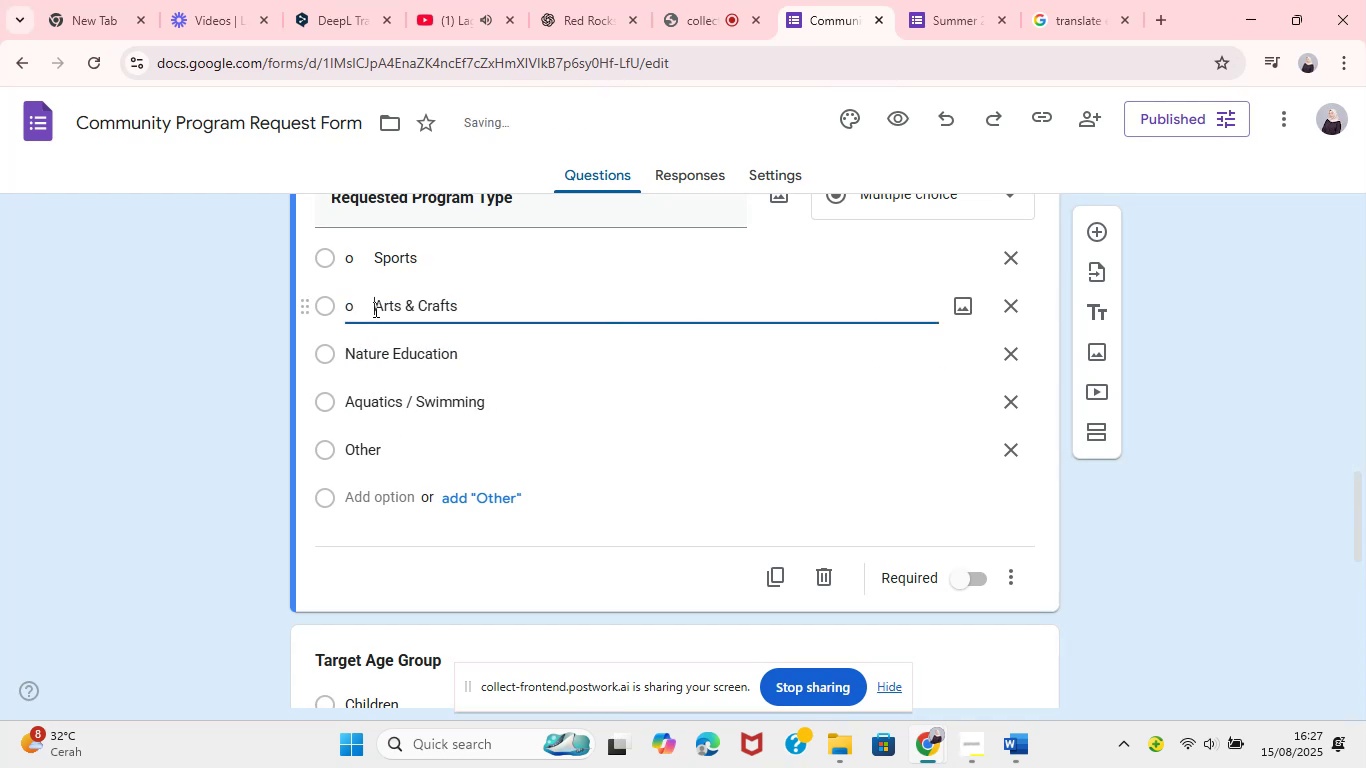 
key(Backspace)
 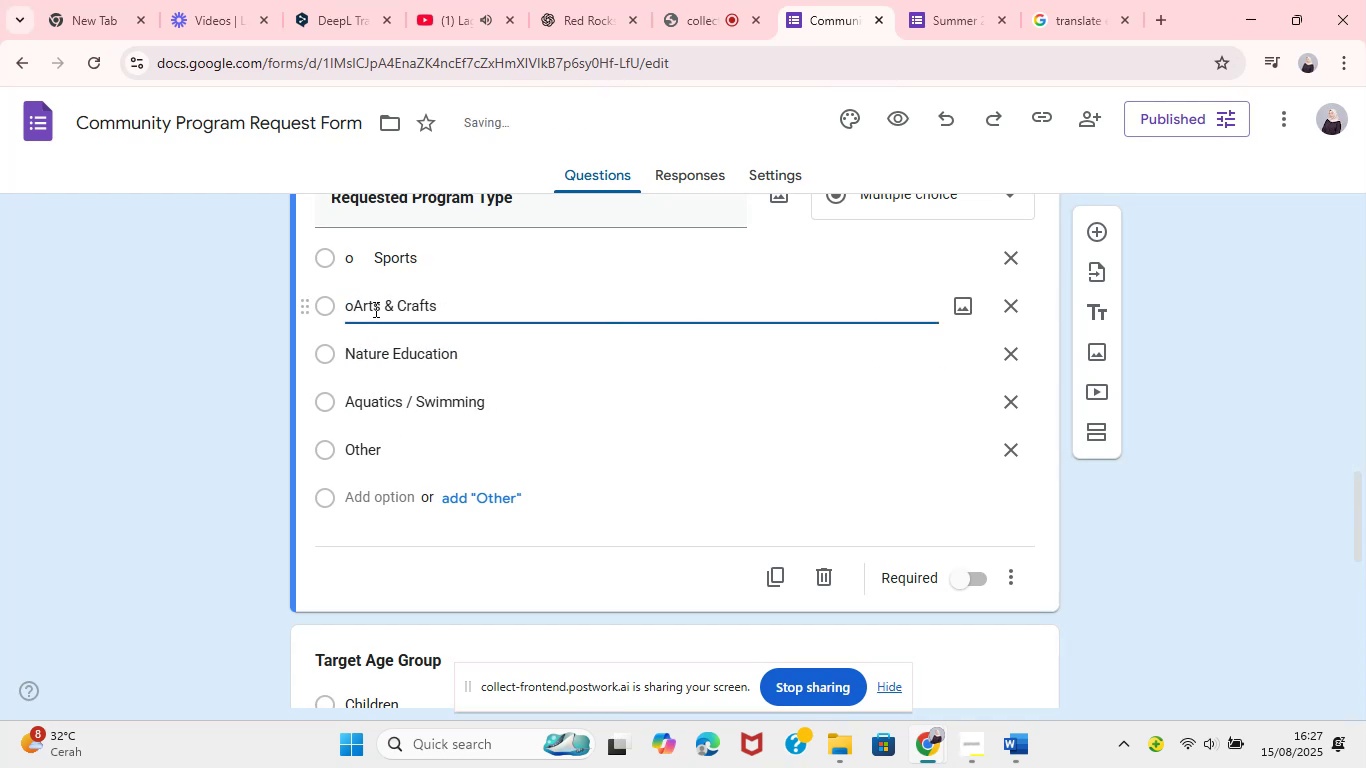 
key(Backspace)
 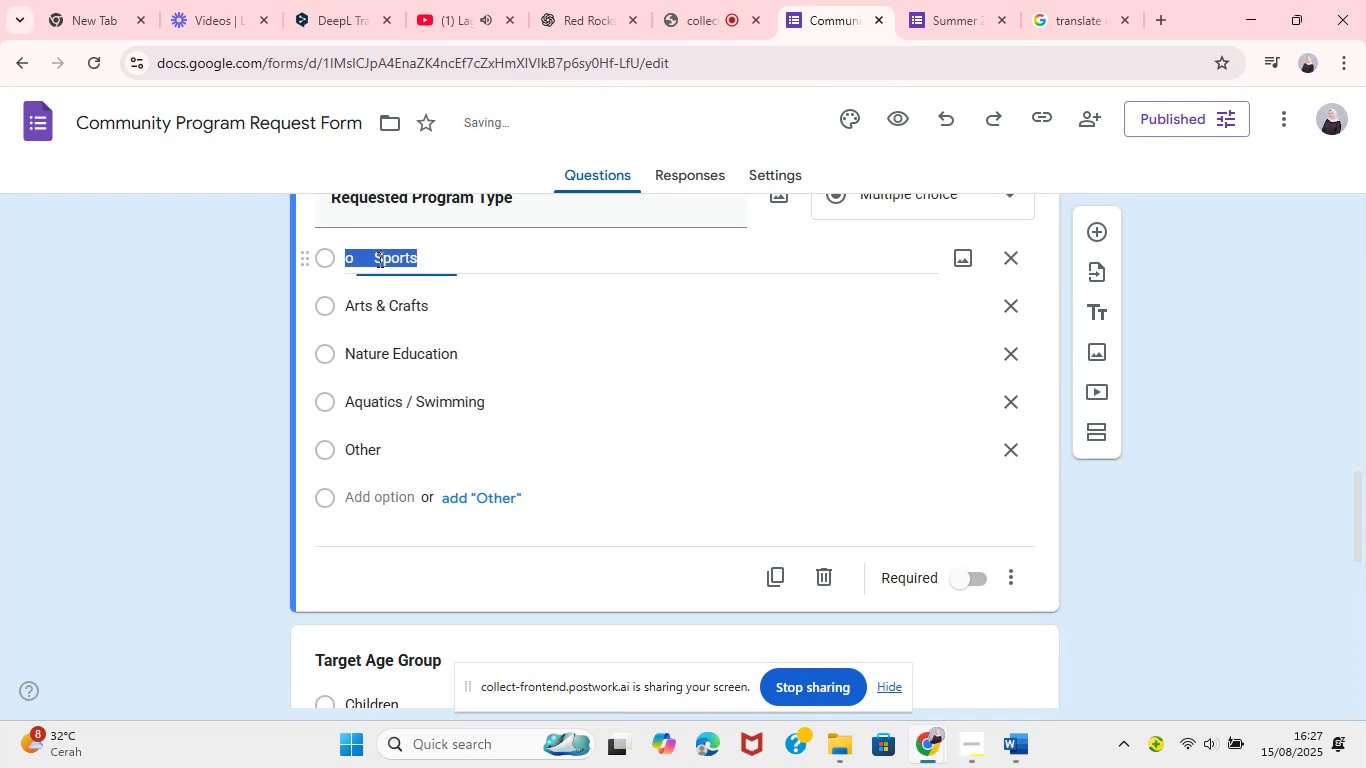 
double_click([378, 259])
 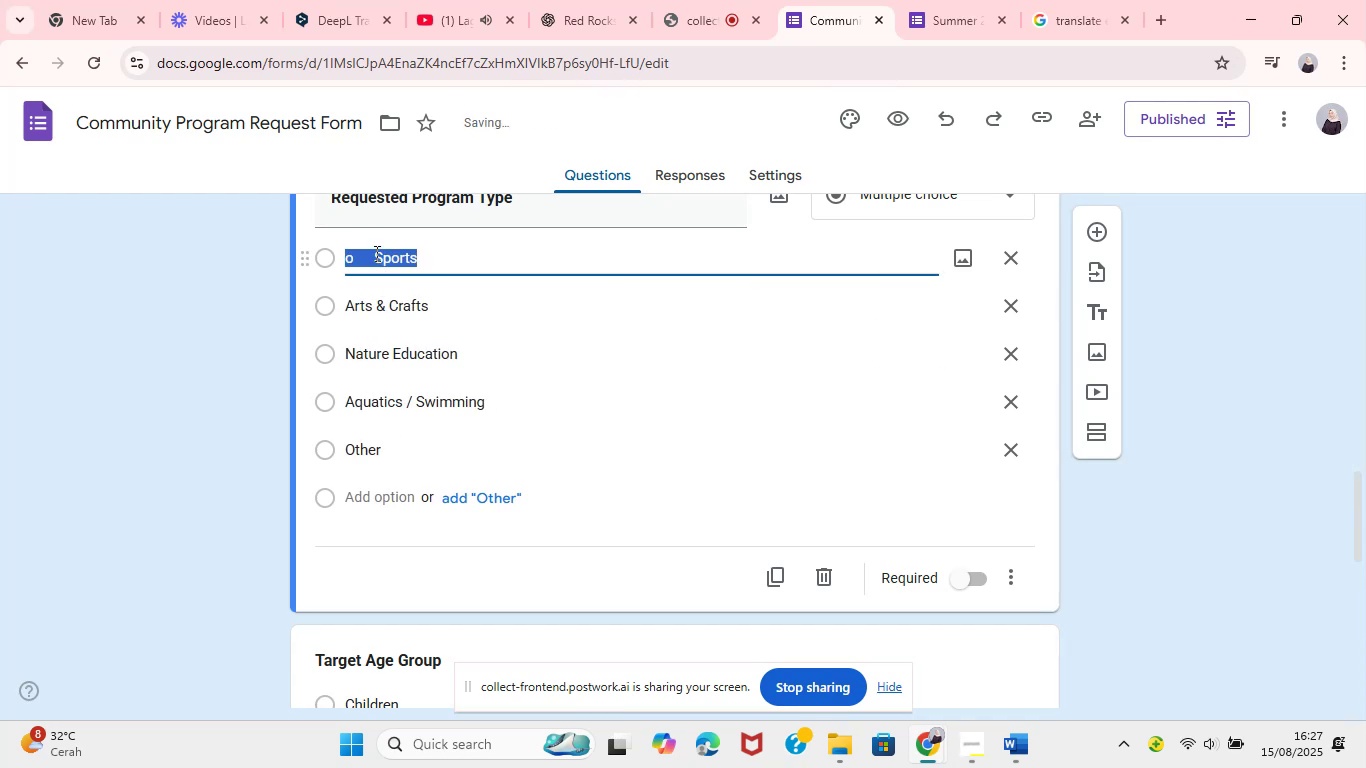 
left_click([375, 252])
 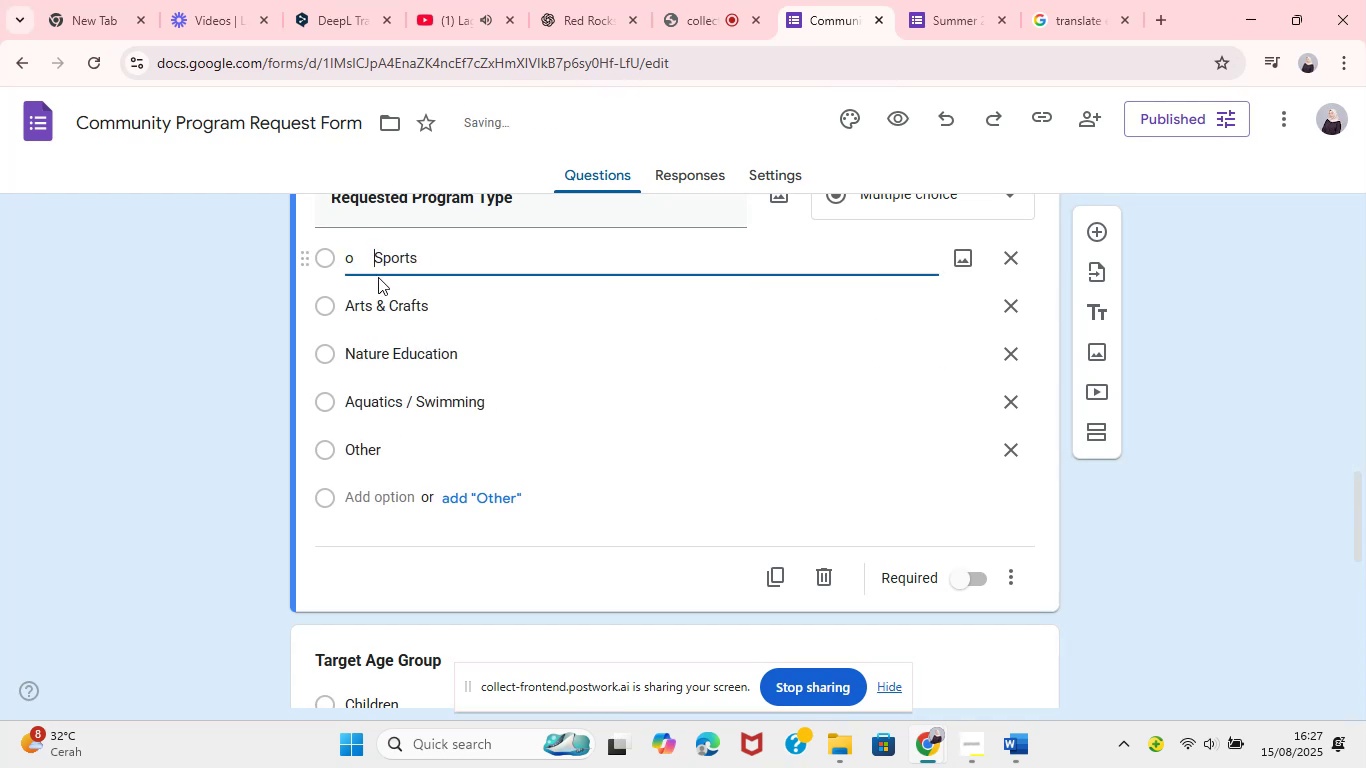 
key(Backspace)
 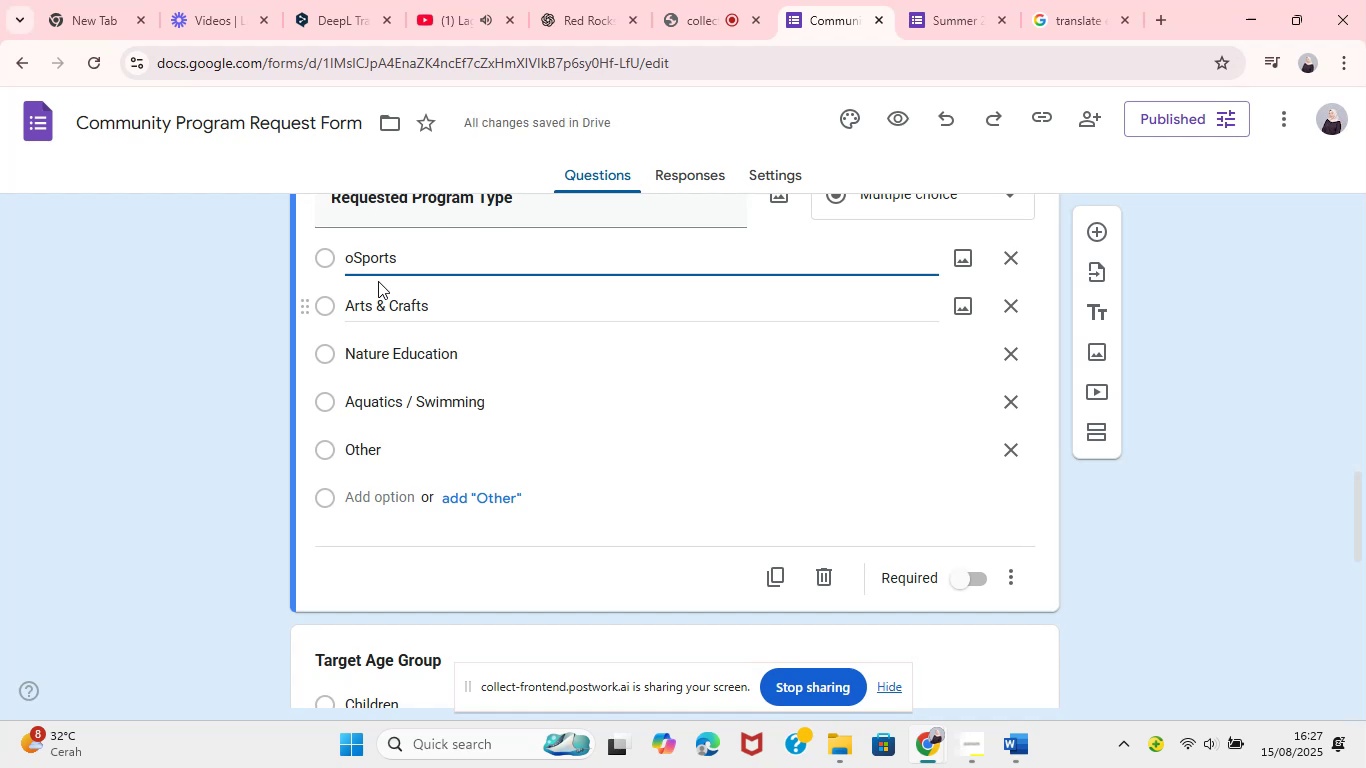 
key(Backspace)
 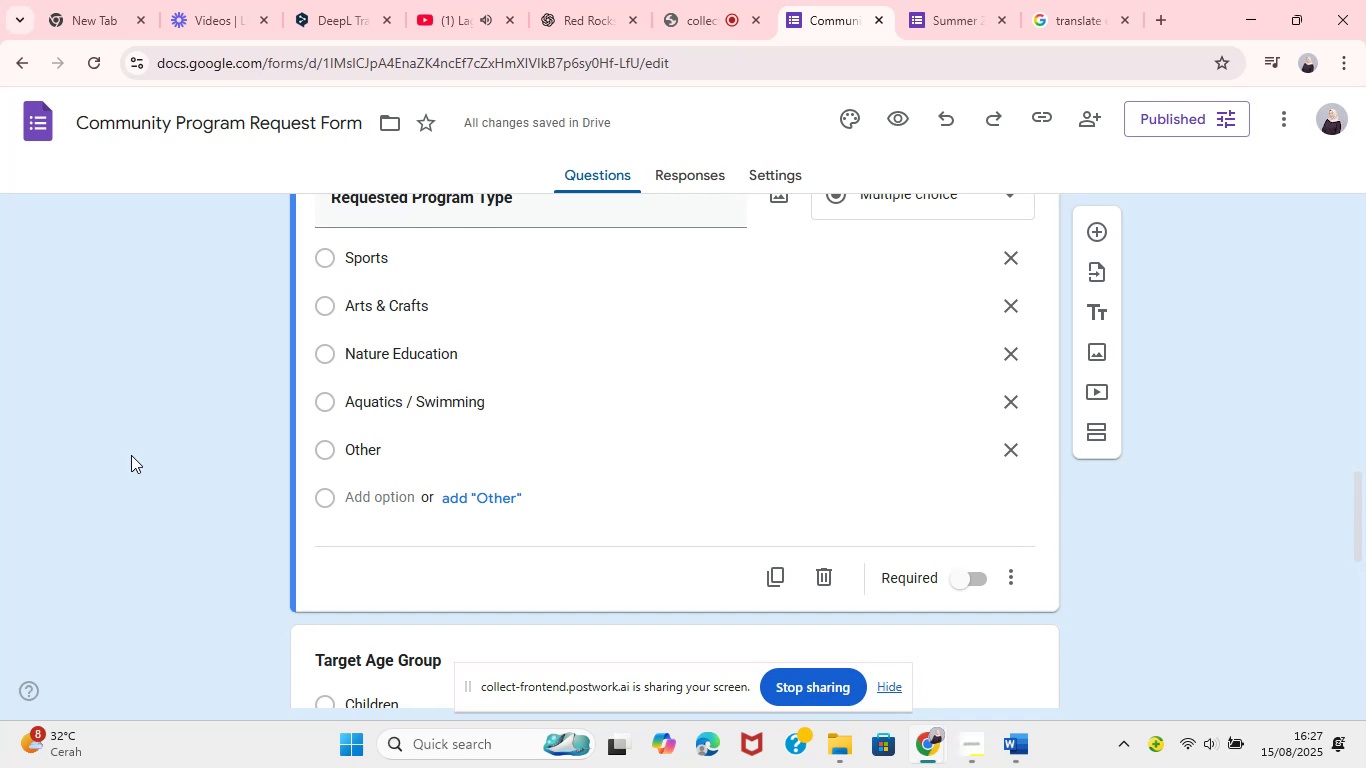 
wait(26.04)
 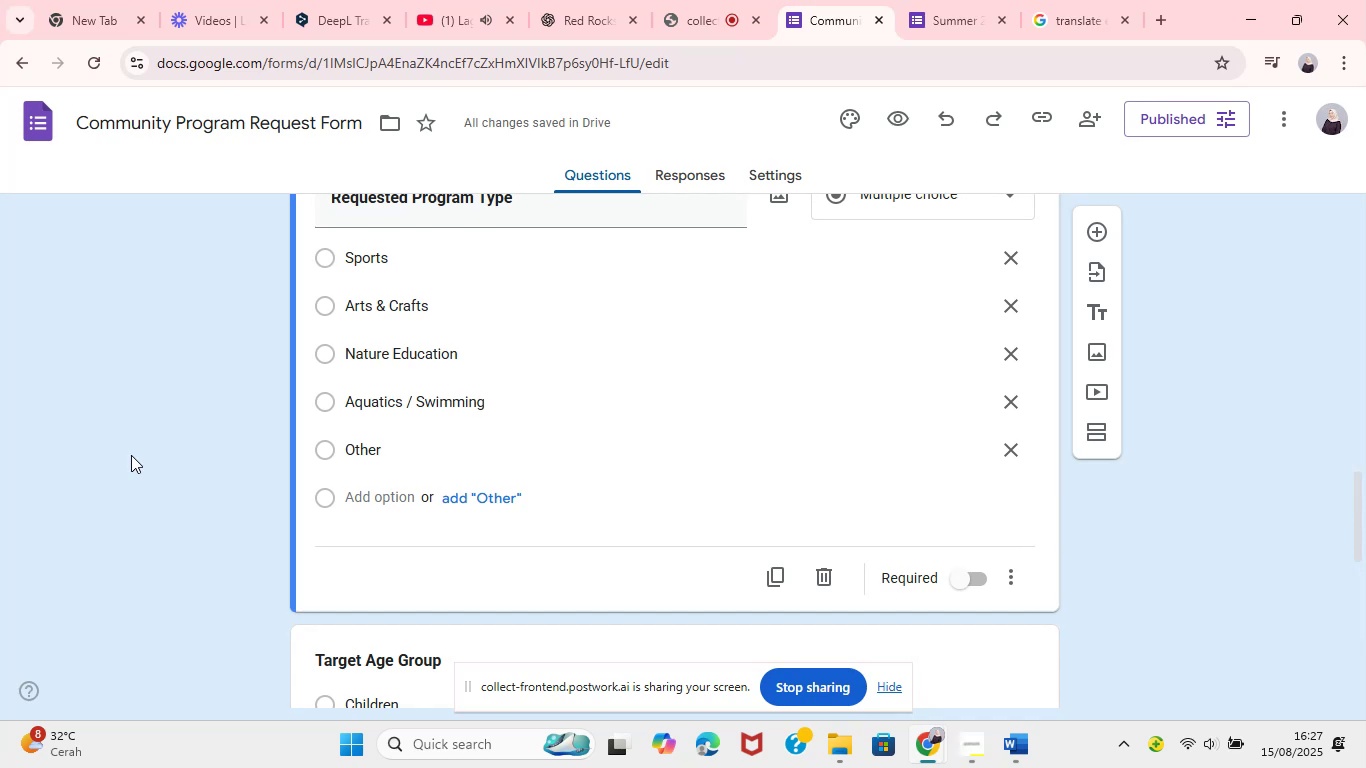 
left_click([707, 0])
 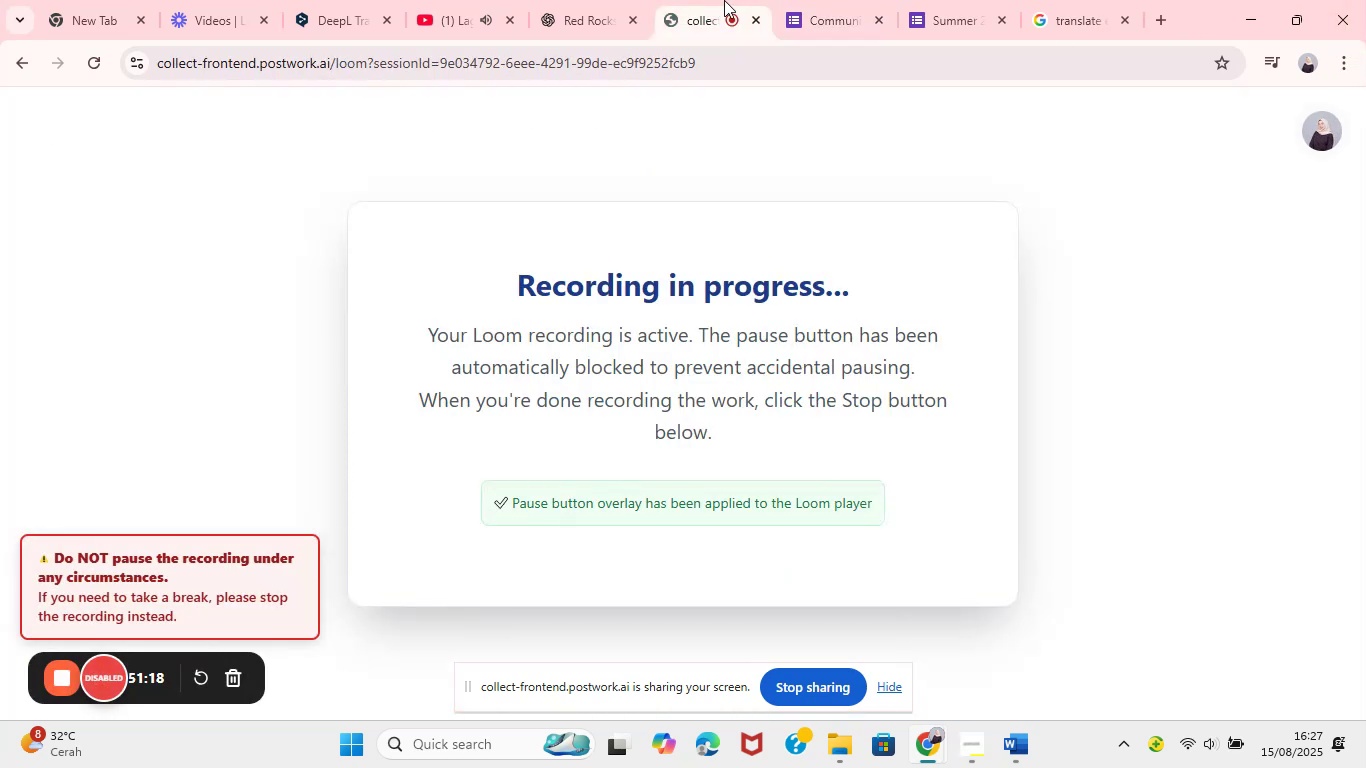 
left_click([806, 0])
 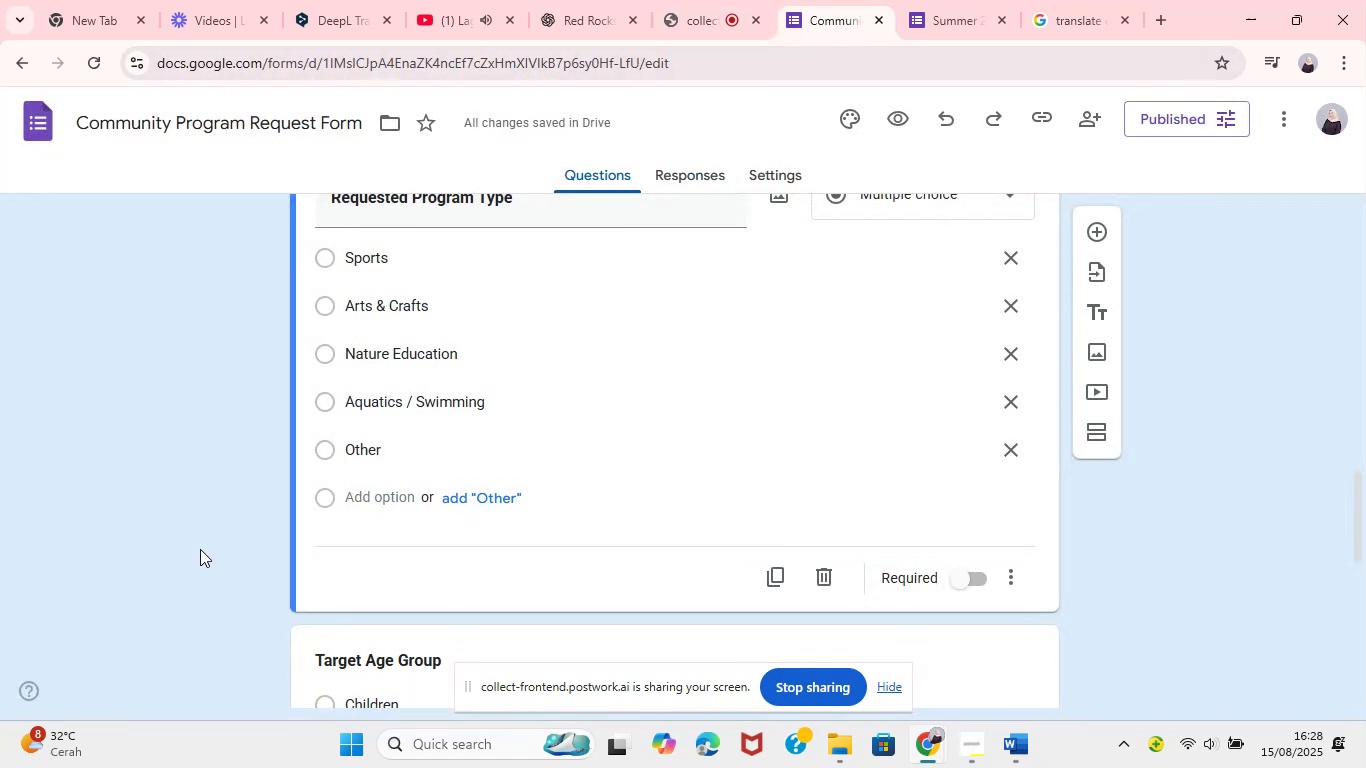 
wait(9.4)
 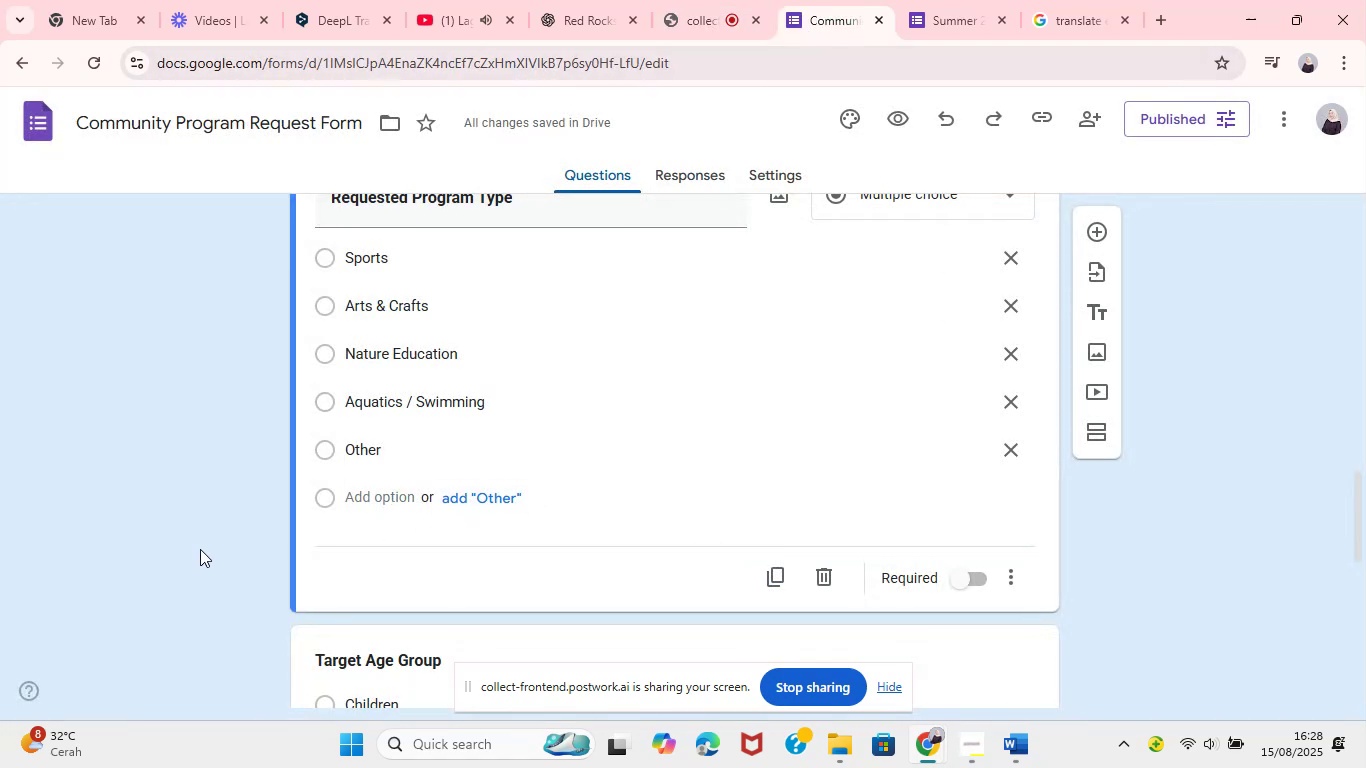 
left_click([896, 682])
 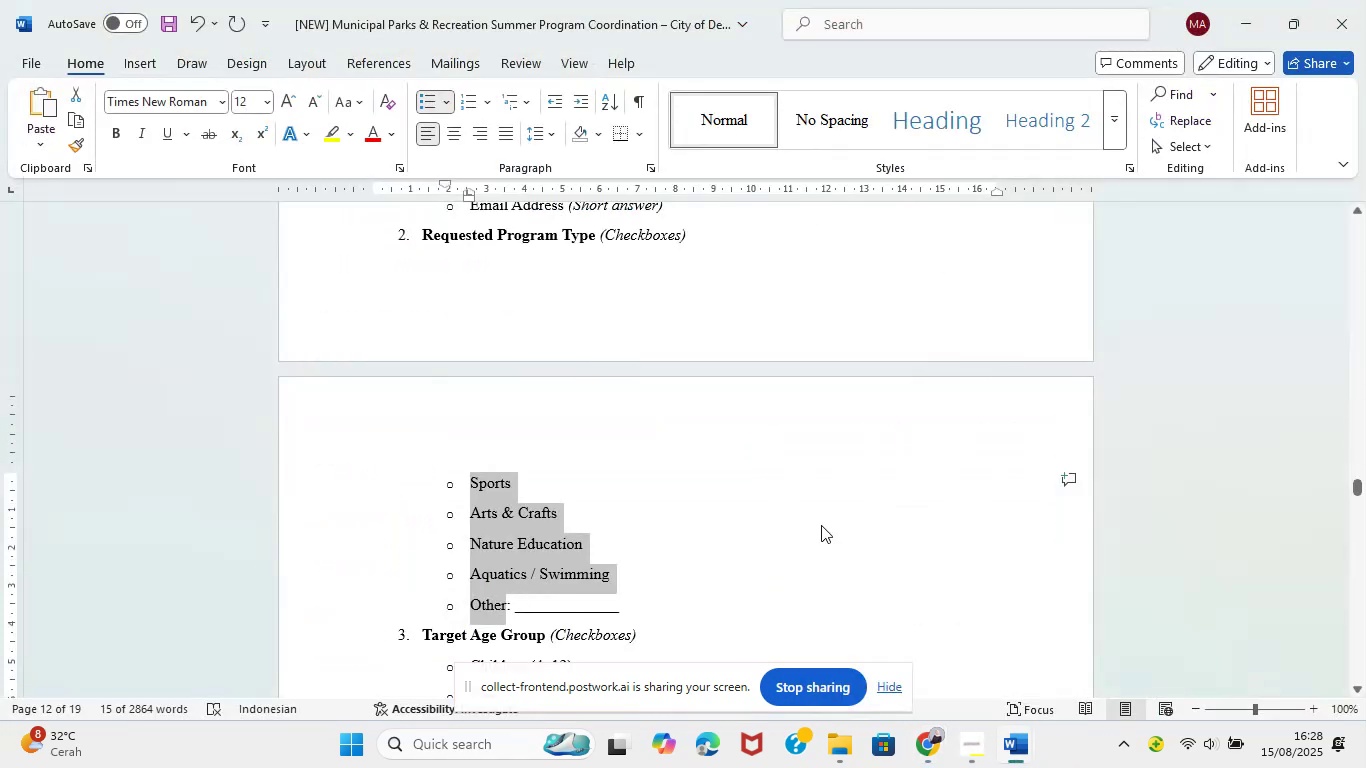 
scroll: coordinate [821, 525], scroll_direction: down, amount: 4.0
 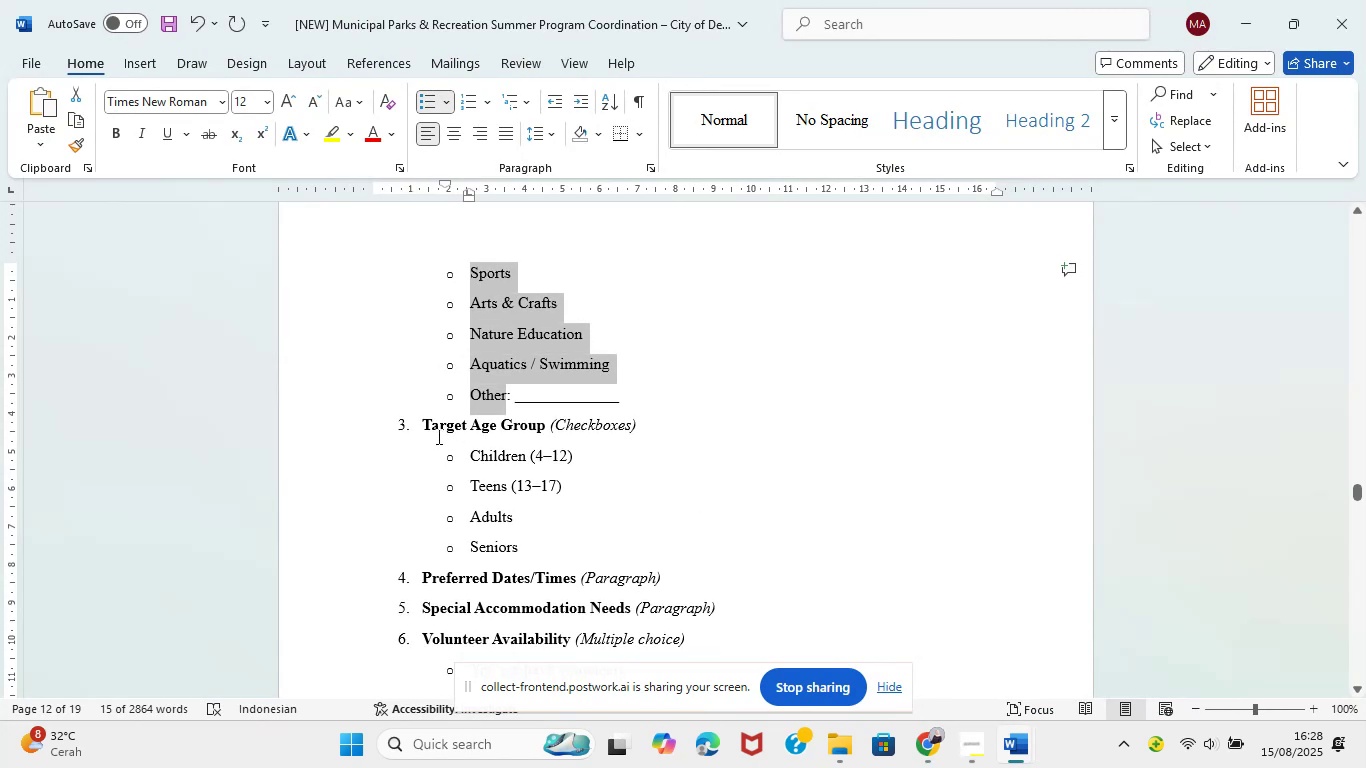 
left_click_drag(start_coordinate=[426, 425], to_coordinate=[530, 428])
 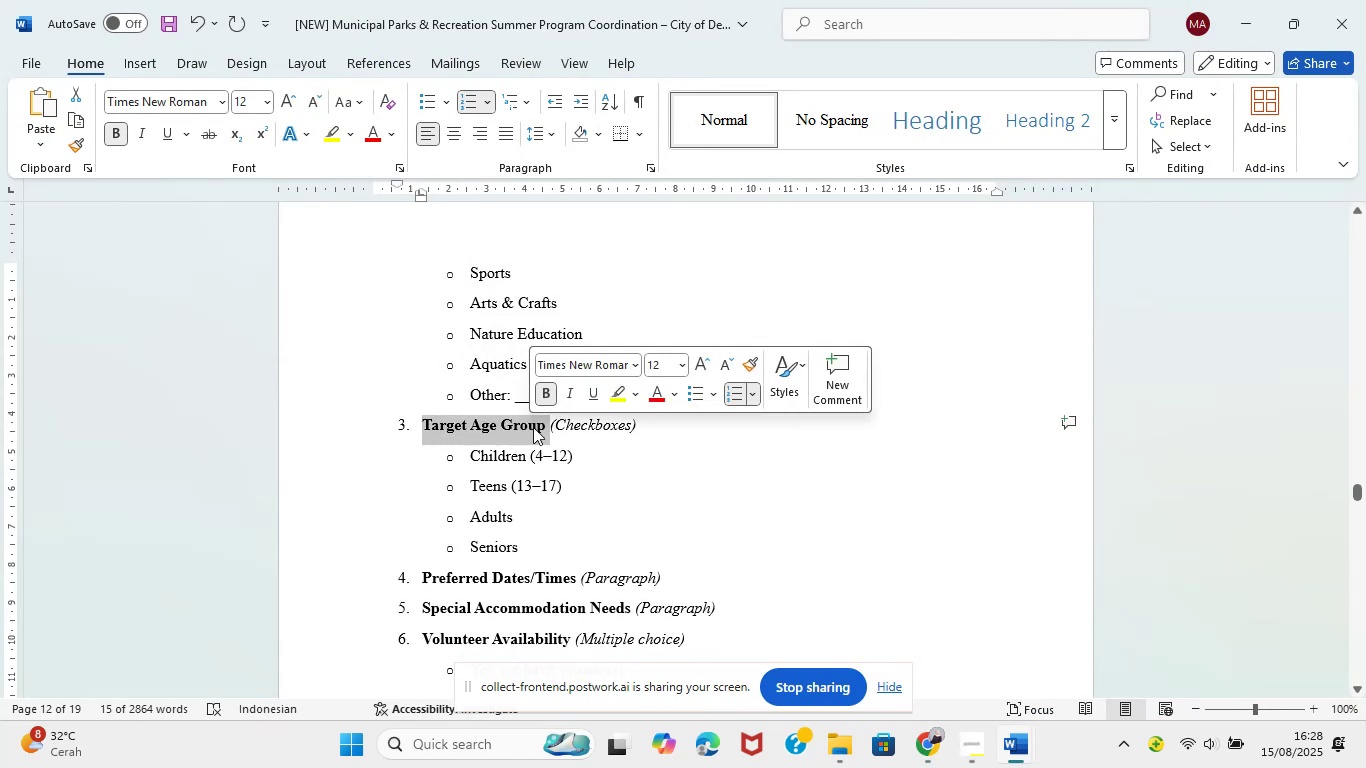 
key(Control+C)
 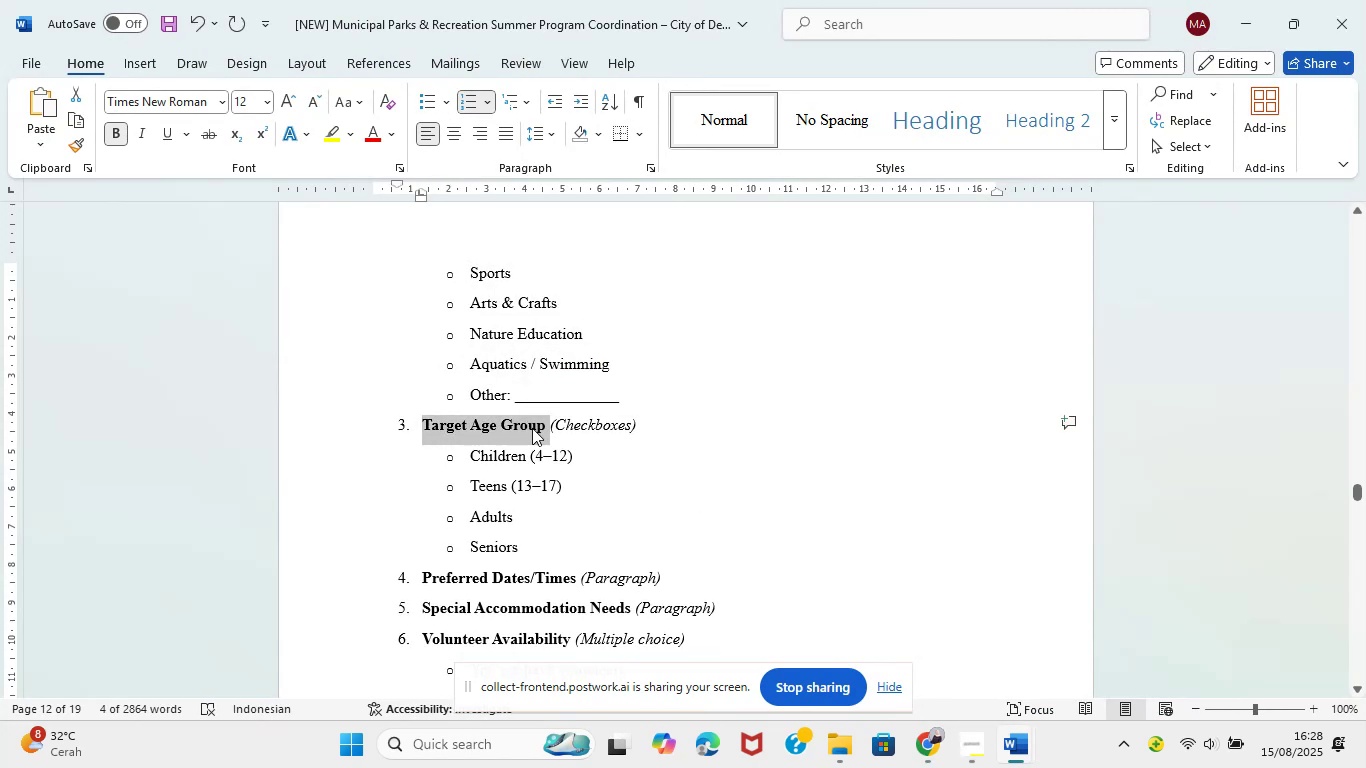 
key(Control+C)
 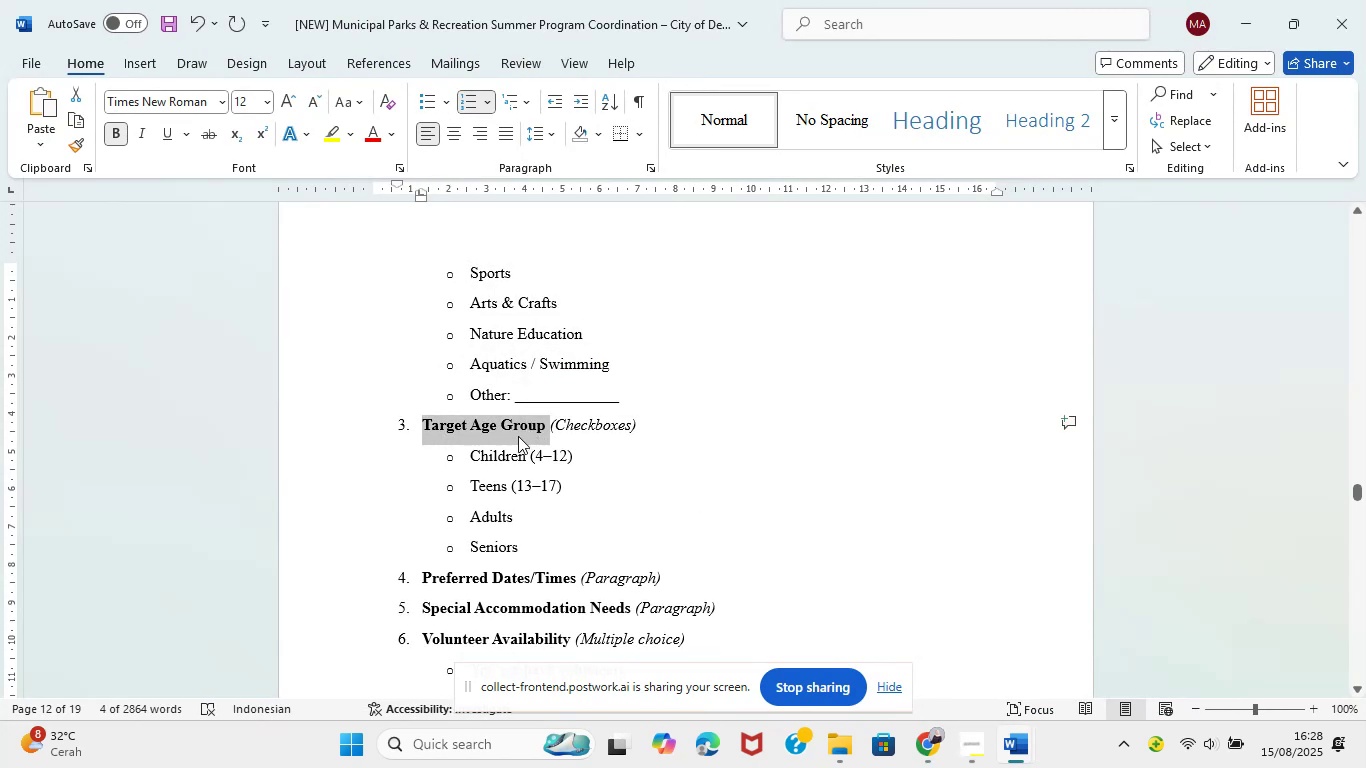 
scroll: coordinate [518, 436], scroll_direction: down, amount: 2.0
 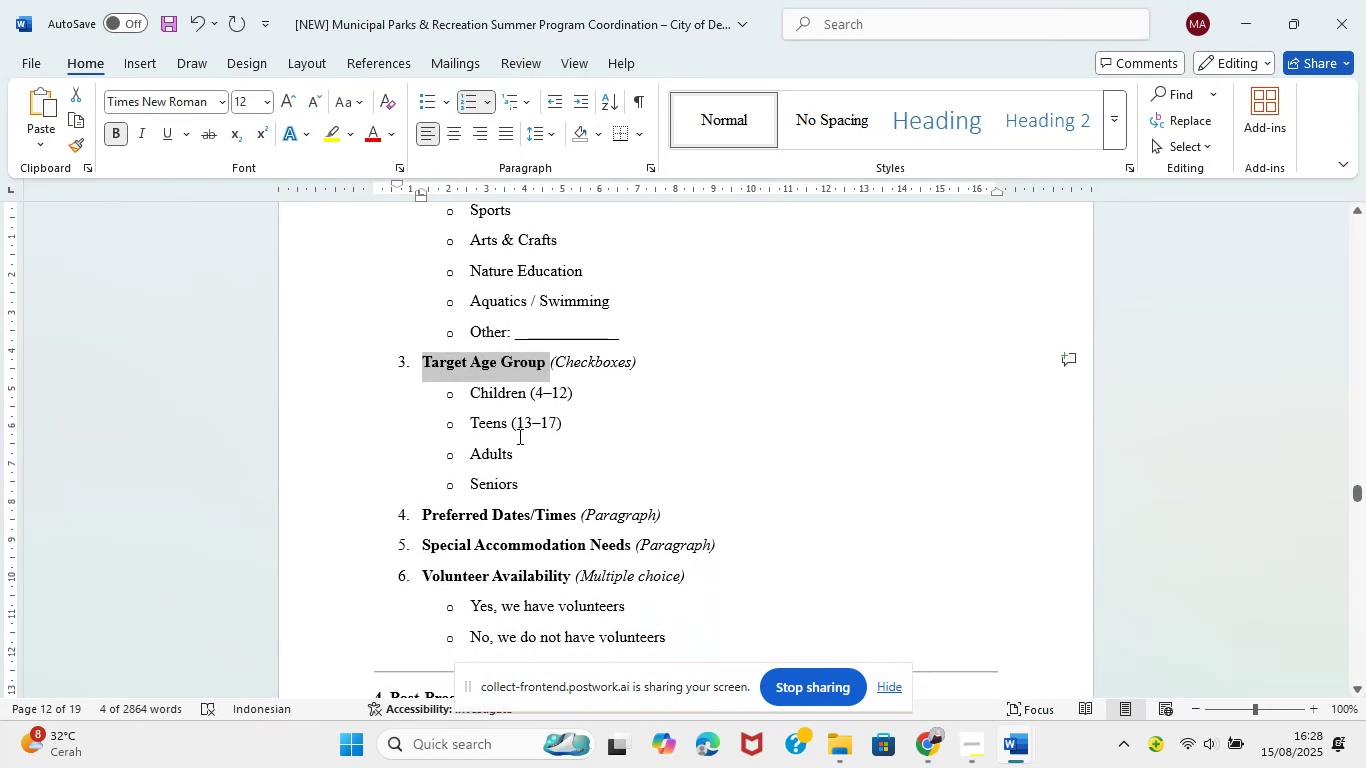 
scroll: coordinate [518, 436], scroll_direction: none, amount: 0.0
 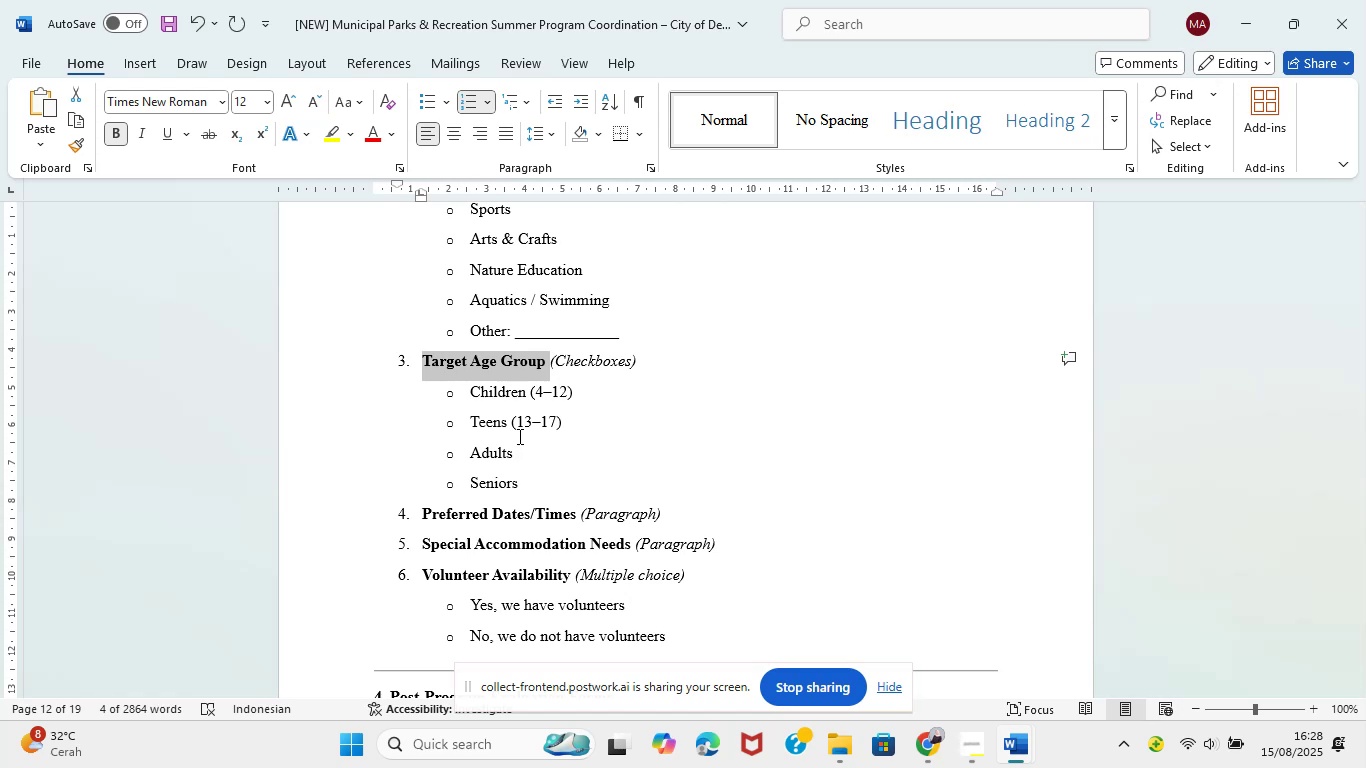 
wait(7.69)
 